 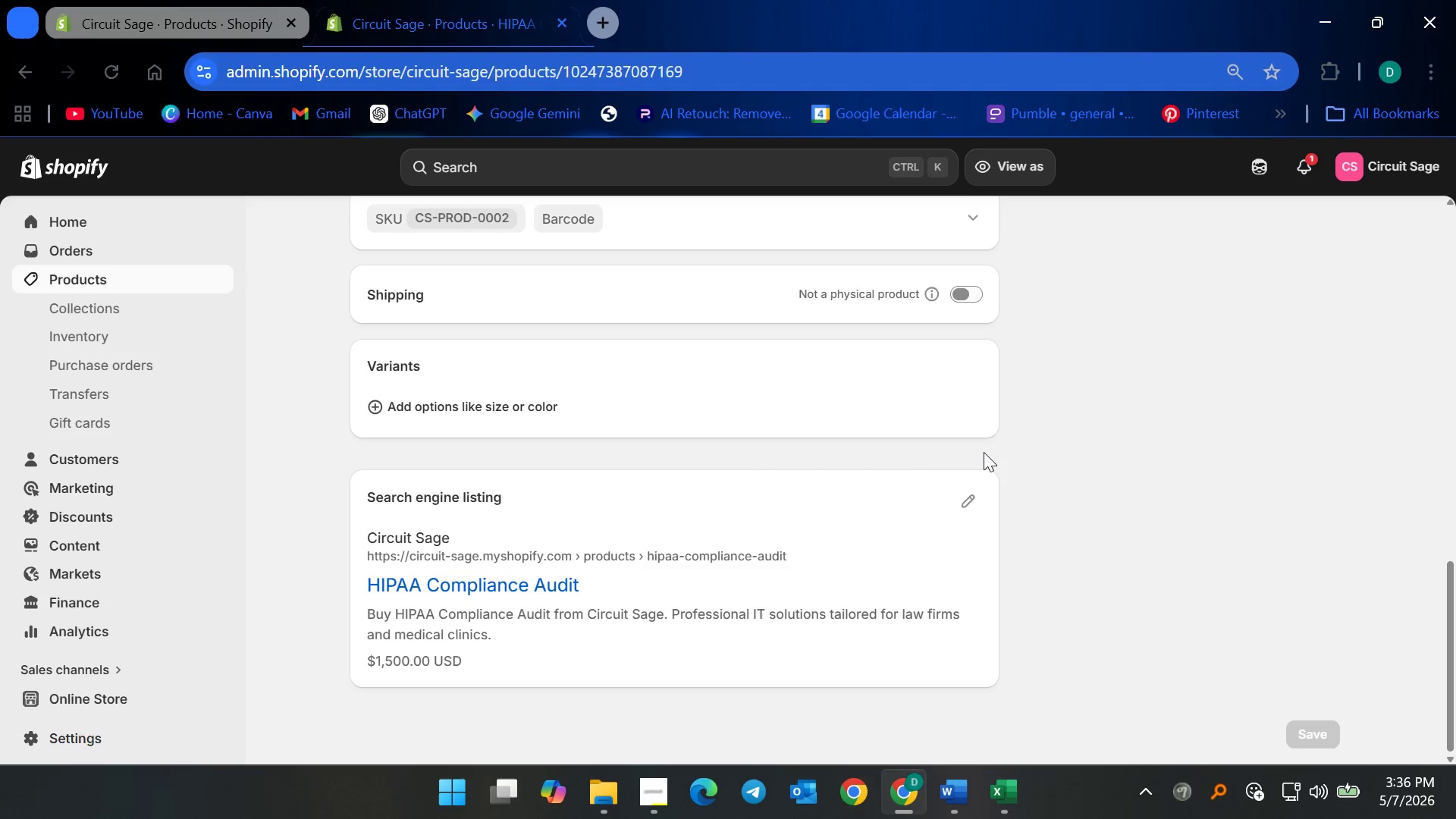 
scroll: coordinate [714, 457], scroll_direction: down, amount: 5.0
 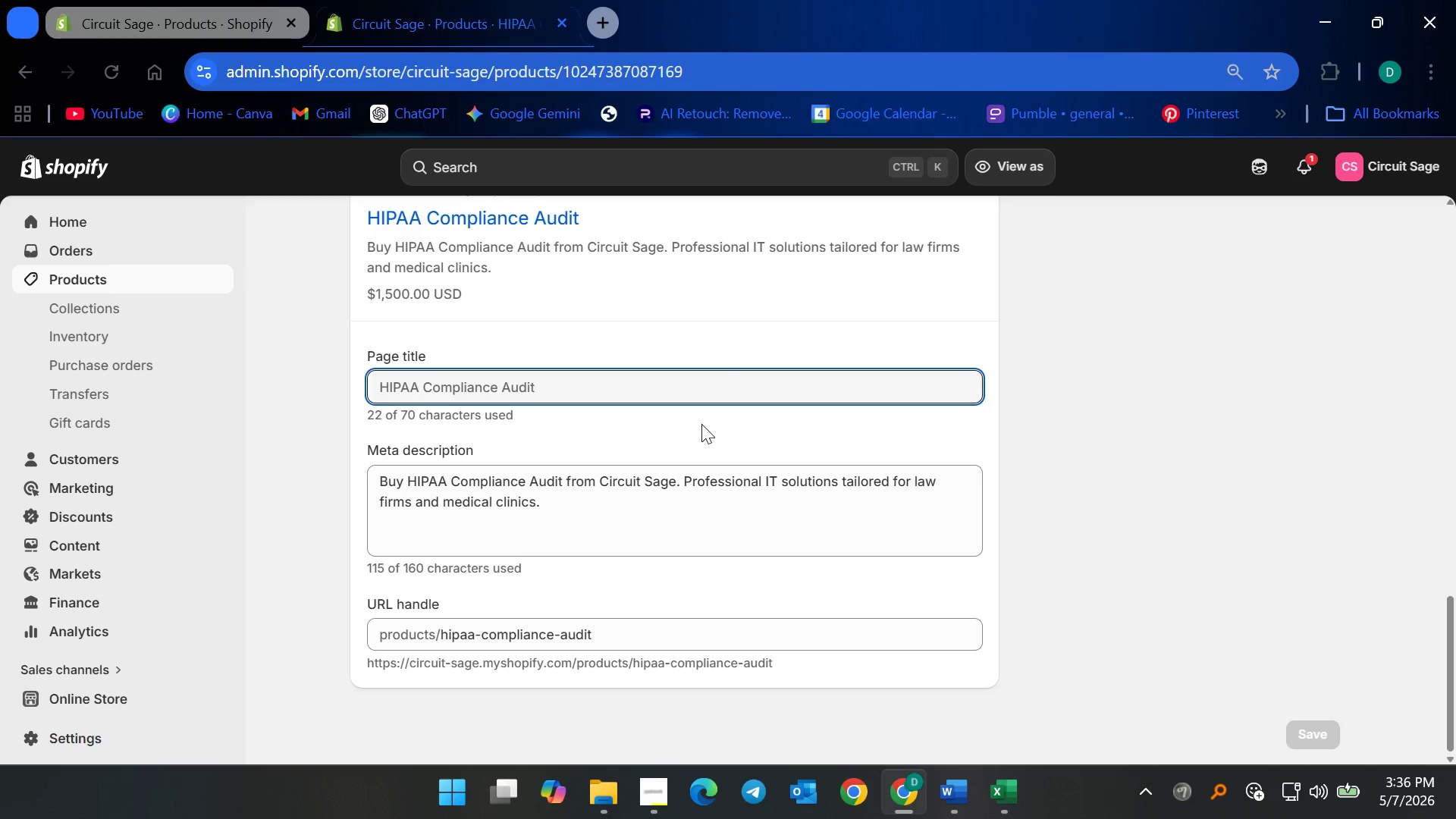 
wait(6.06)
 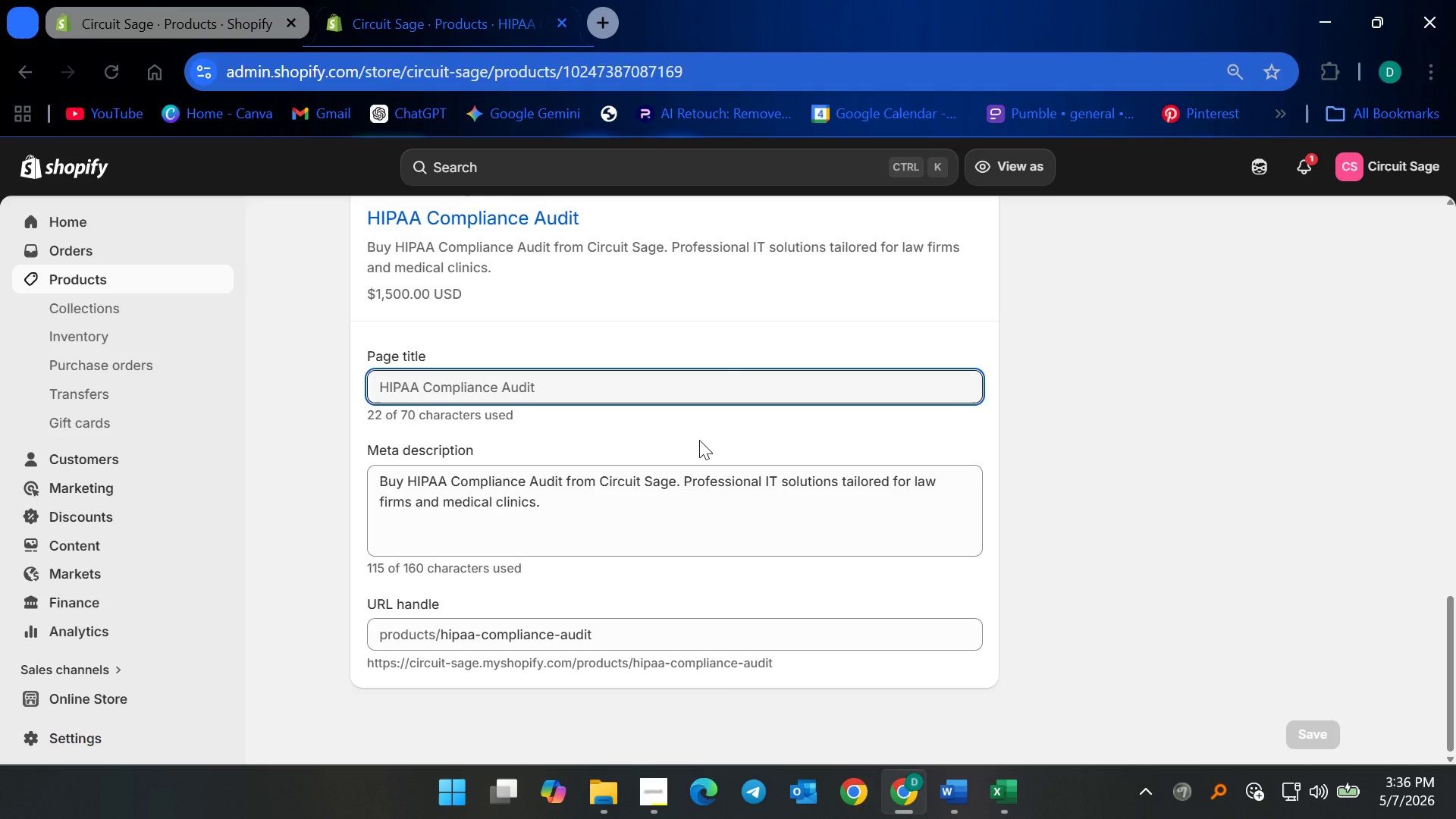 
left_click([602, 368])
 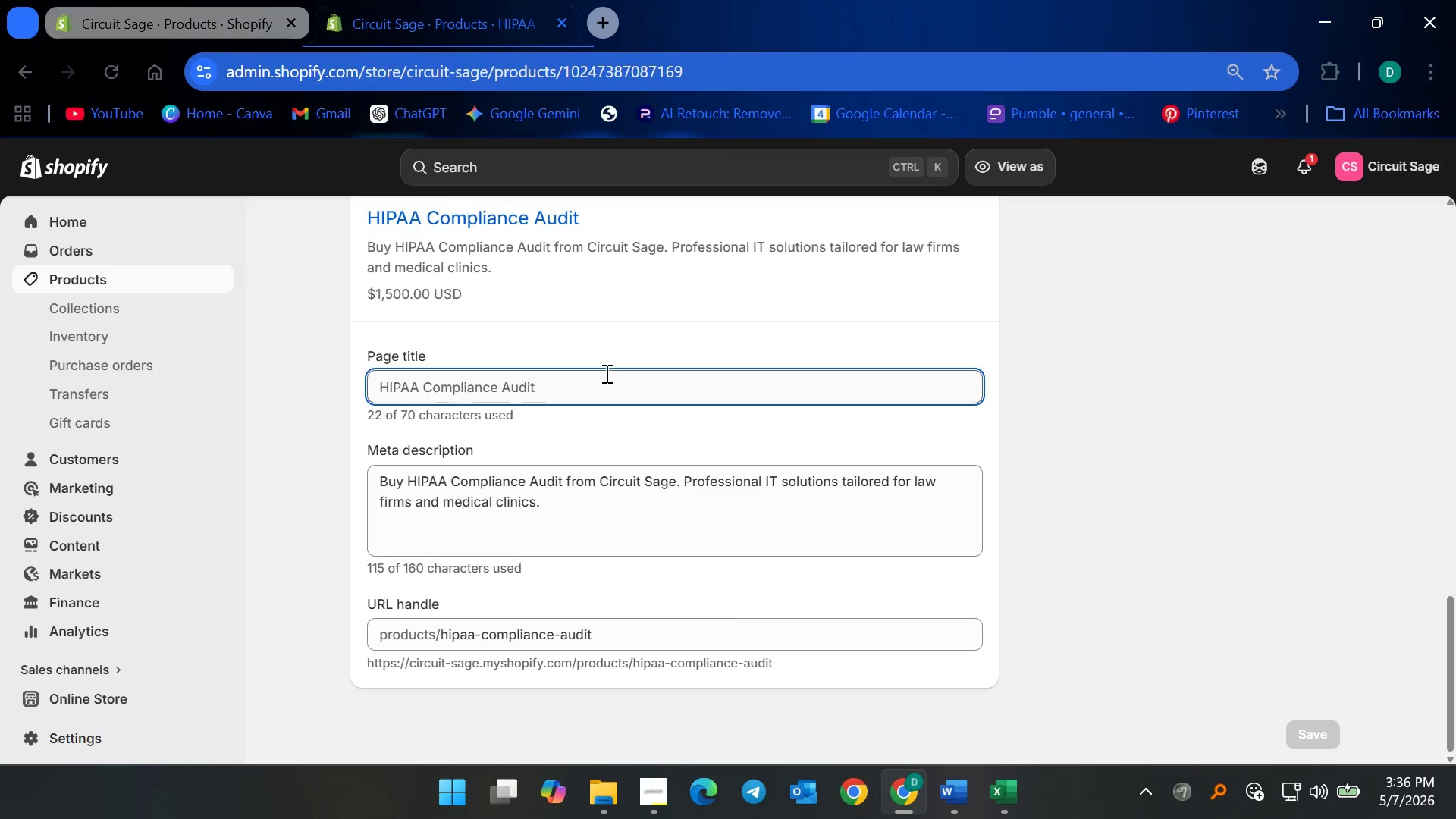 
left_click([601, 389])
 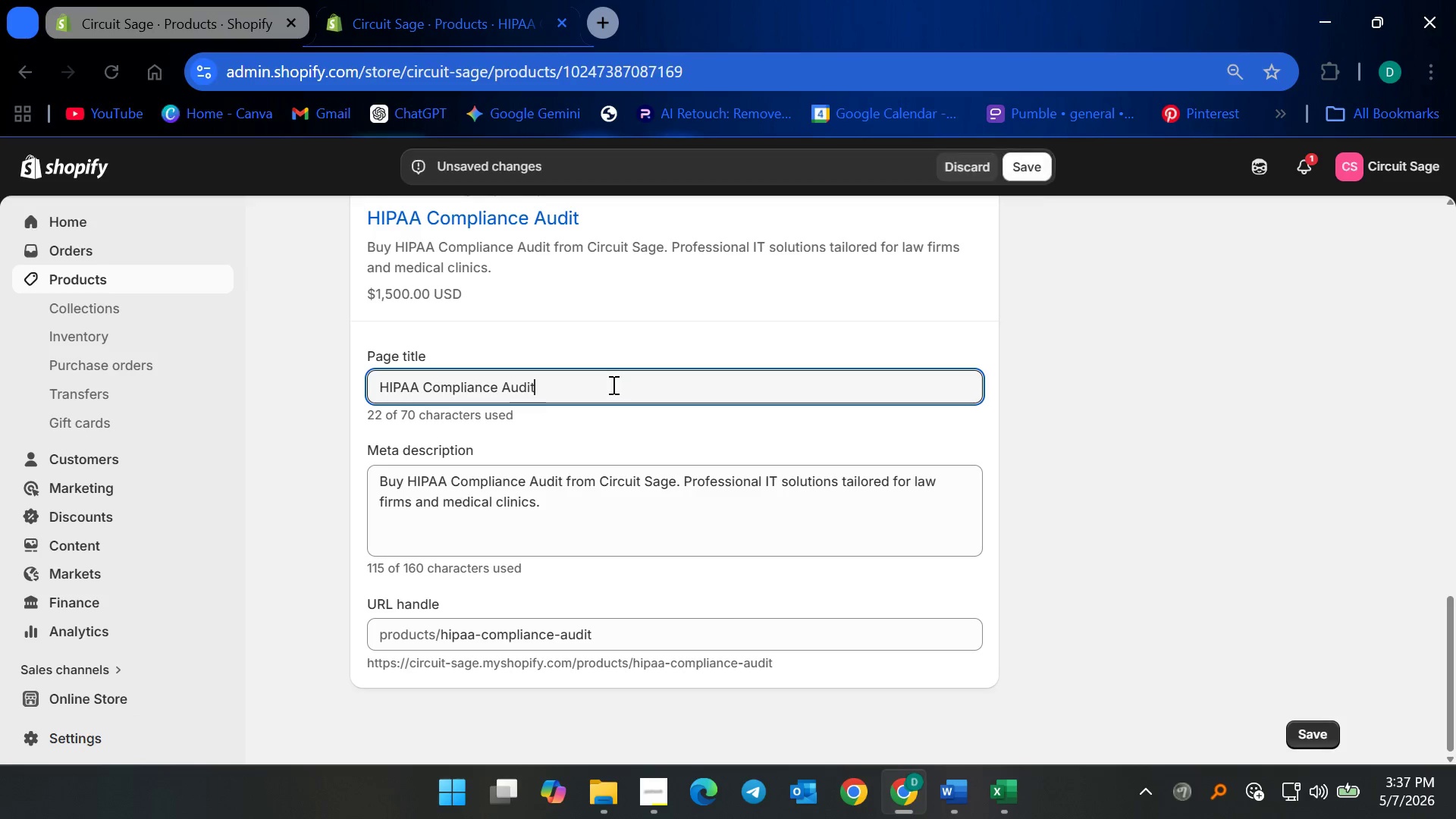 
type( | Compliance & Secut)
key(Backspace)
type(rity Review Services)
 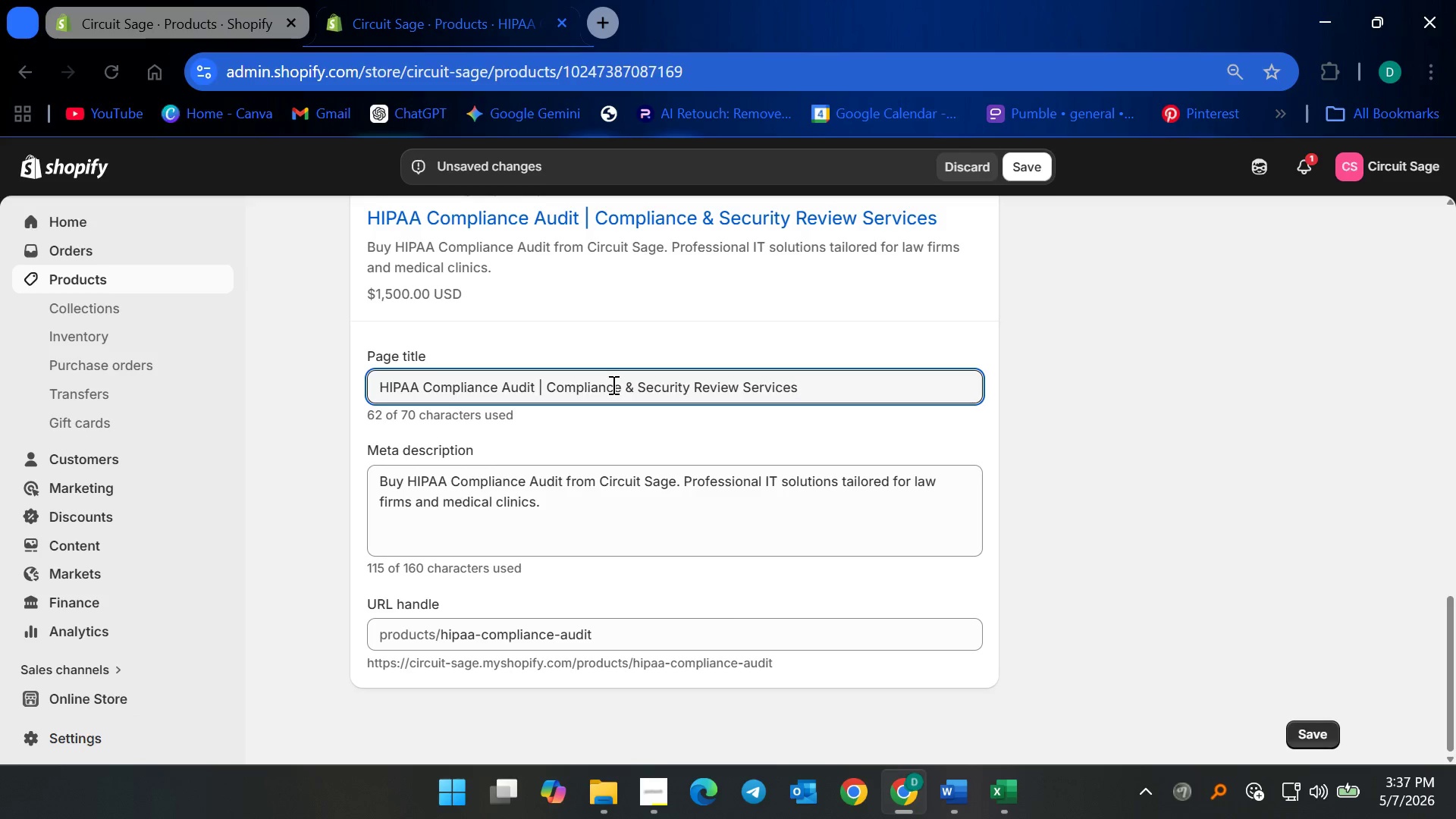 
left_click([605, 479])
 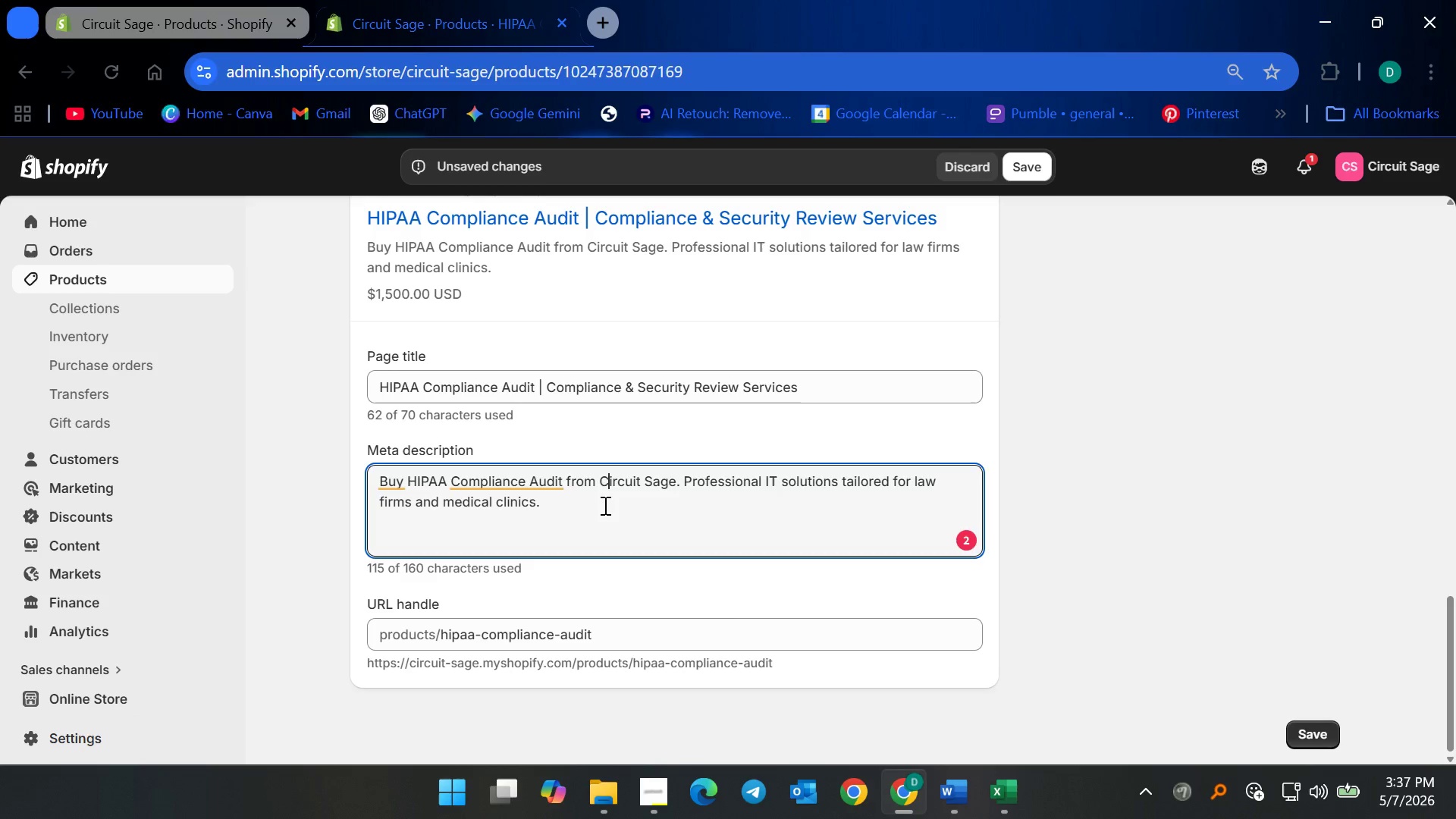 
left_click([604, 505])
 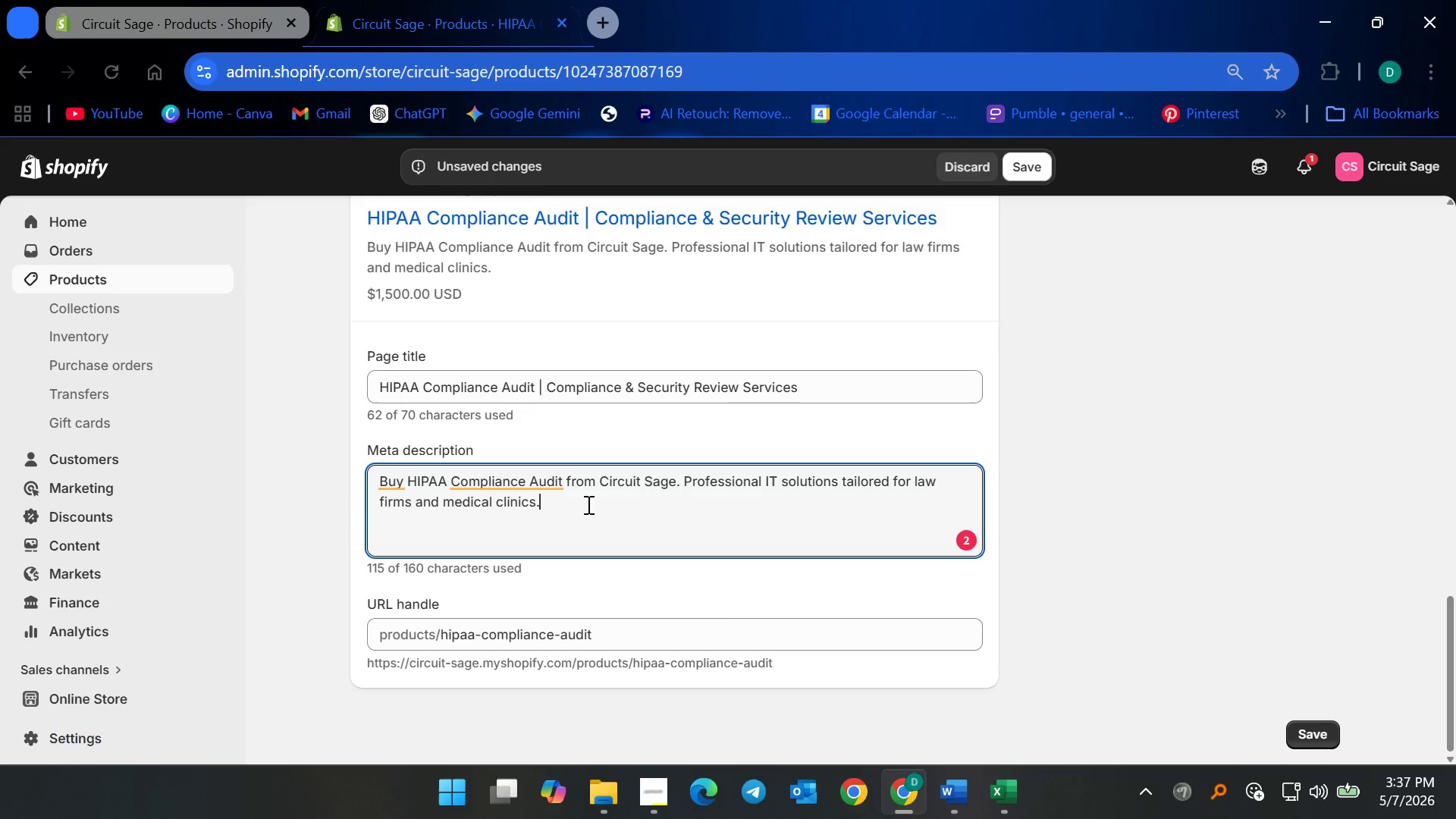 
wait(12.28)
 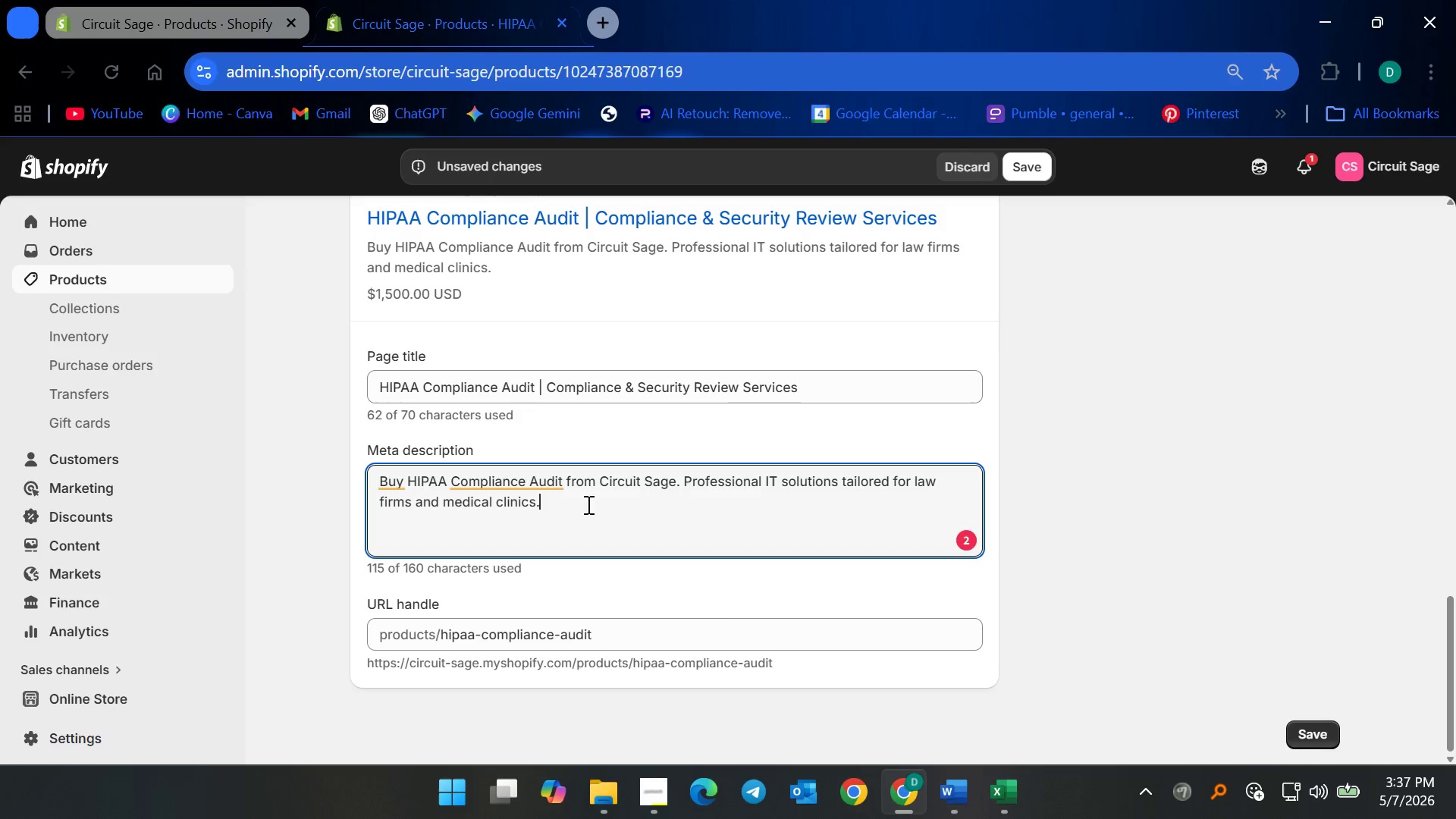 
left_click_drag(start_coordinate=[580, 510], to_coordinate=[567, 477])
 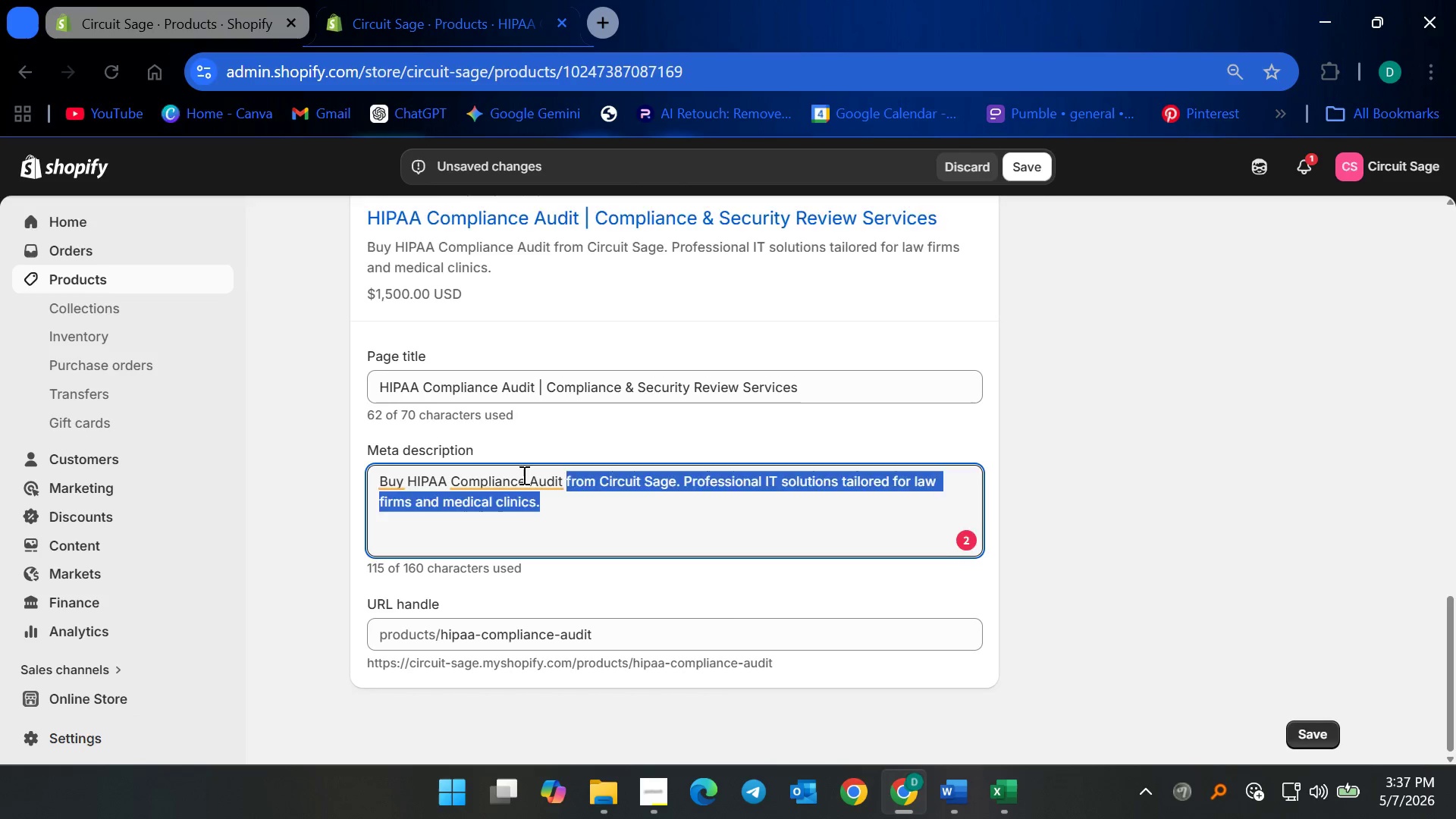 
key(Backspace)
key(Backspace)
type(Stay compliant and avoid costly fines. Circuit Sage's)
 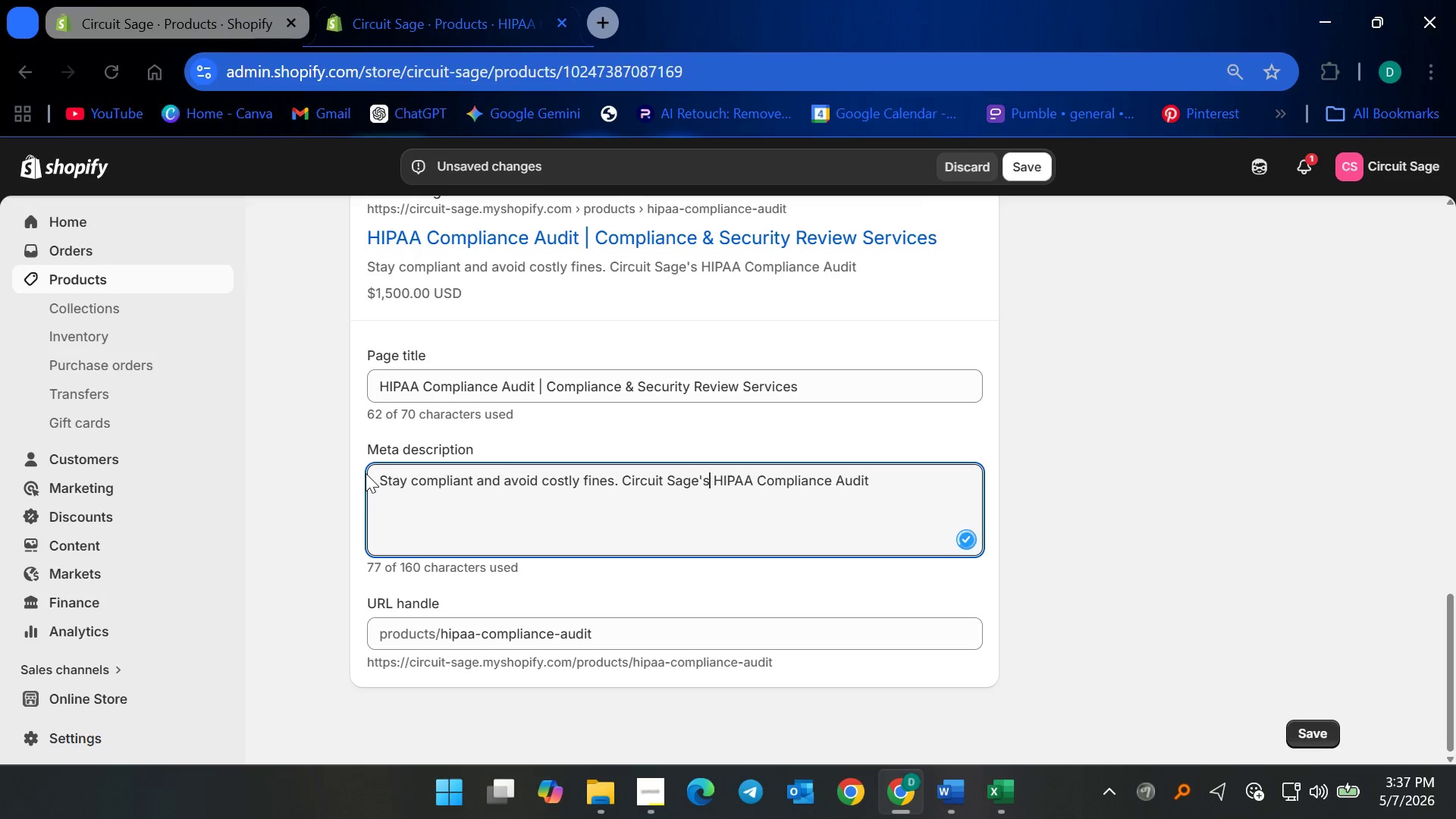 
left_click_drag(start_coordinate=[401, 474], to_coordinate=[368, 474])
 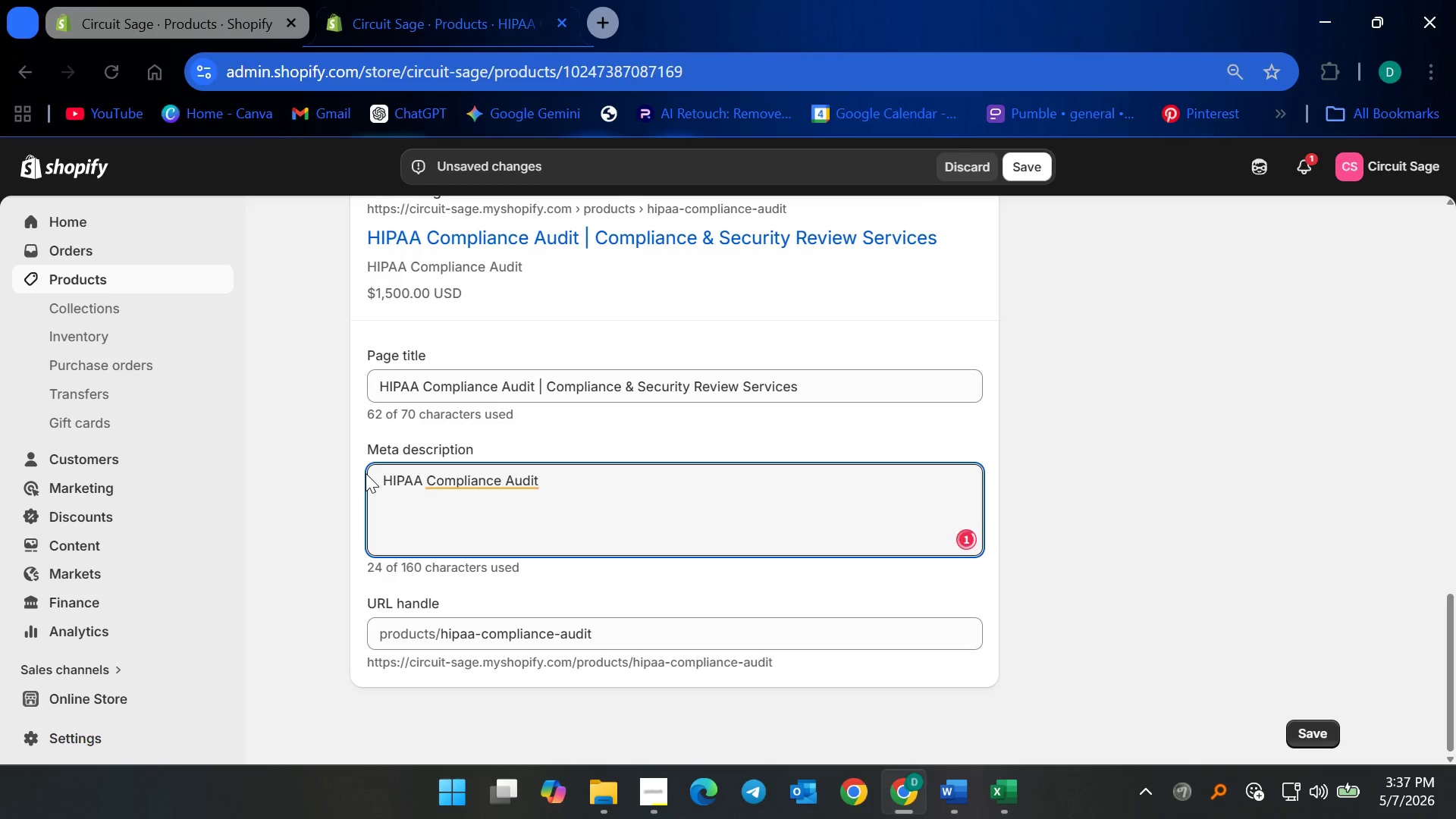 
left_click([937, 475])
 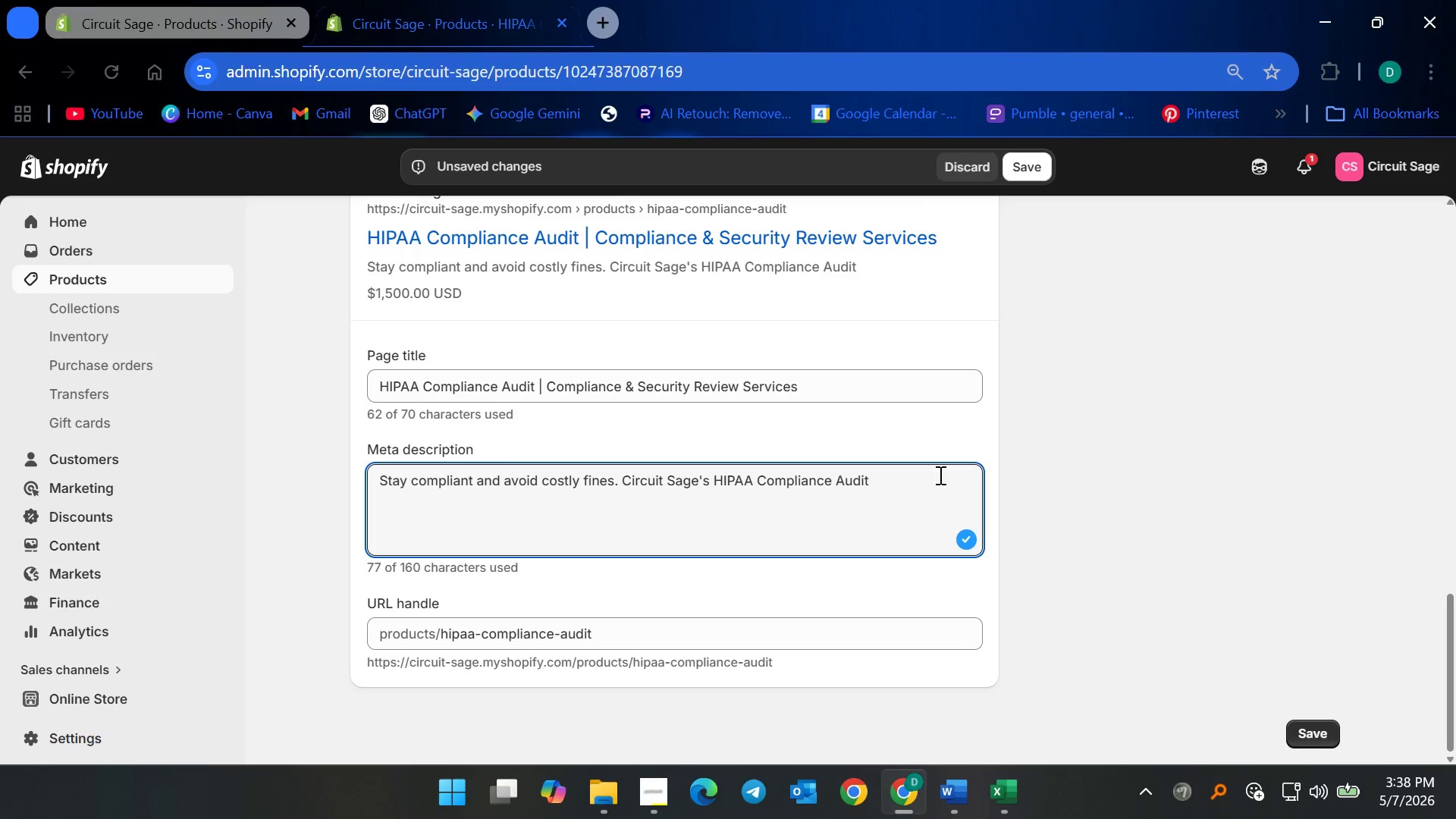 
type(identifies )
 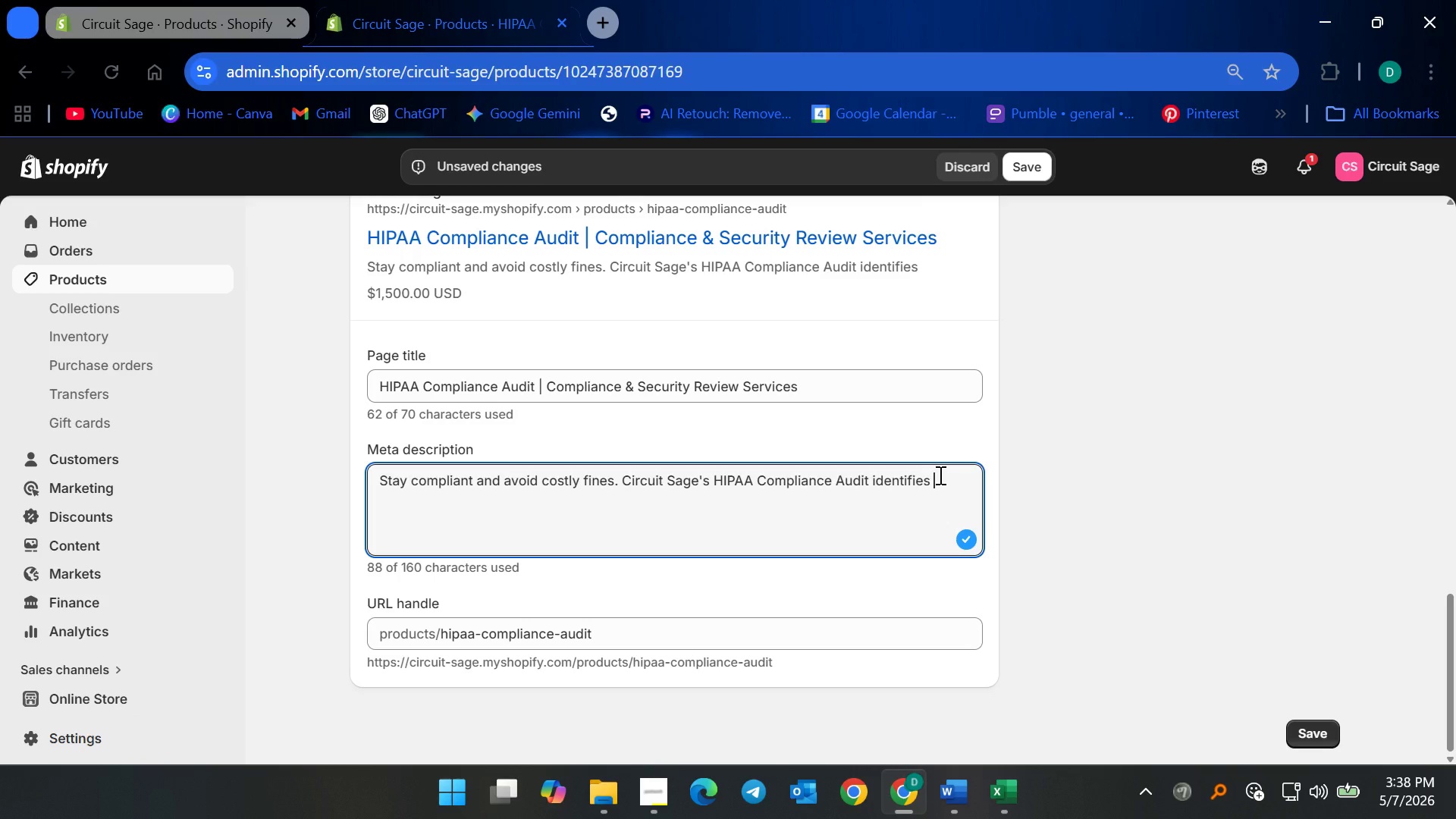 
type(security gapas)
key(Backspace)
key(Backspace)
type(s and safeguards )
 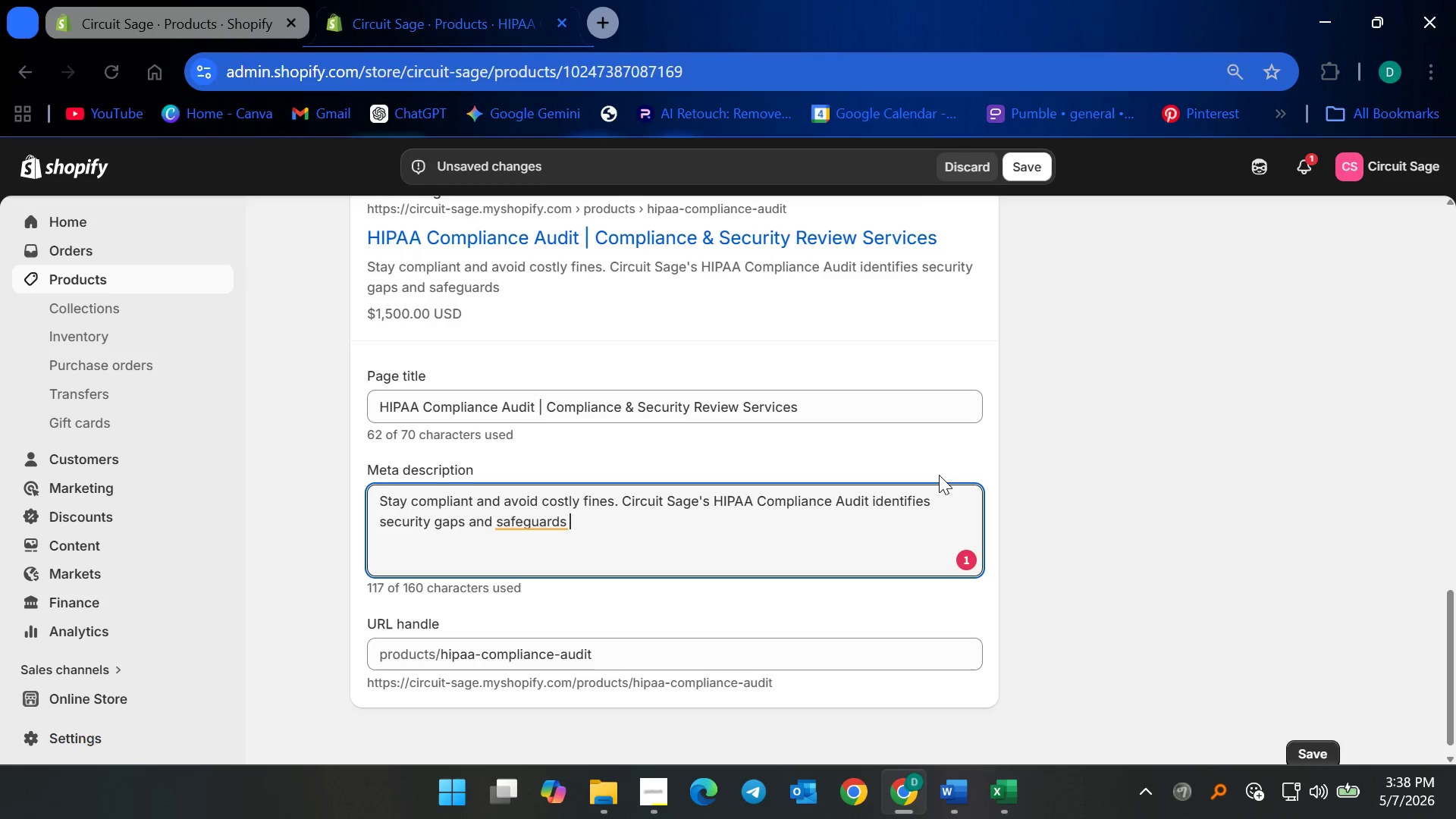 
type(patient data for medical practices.)
 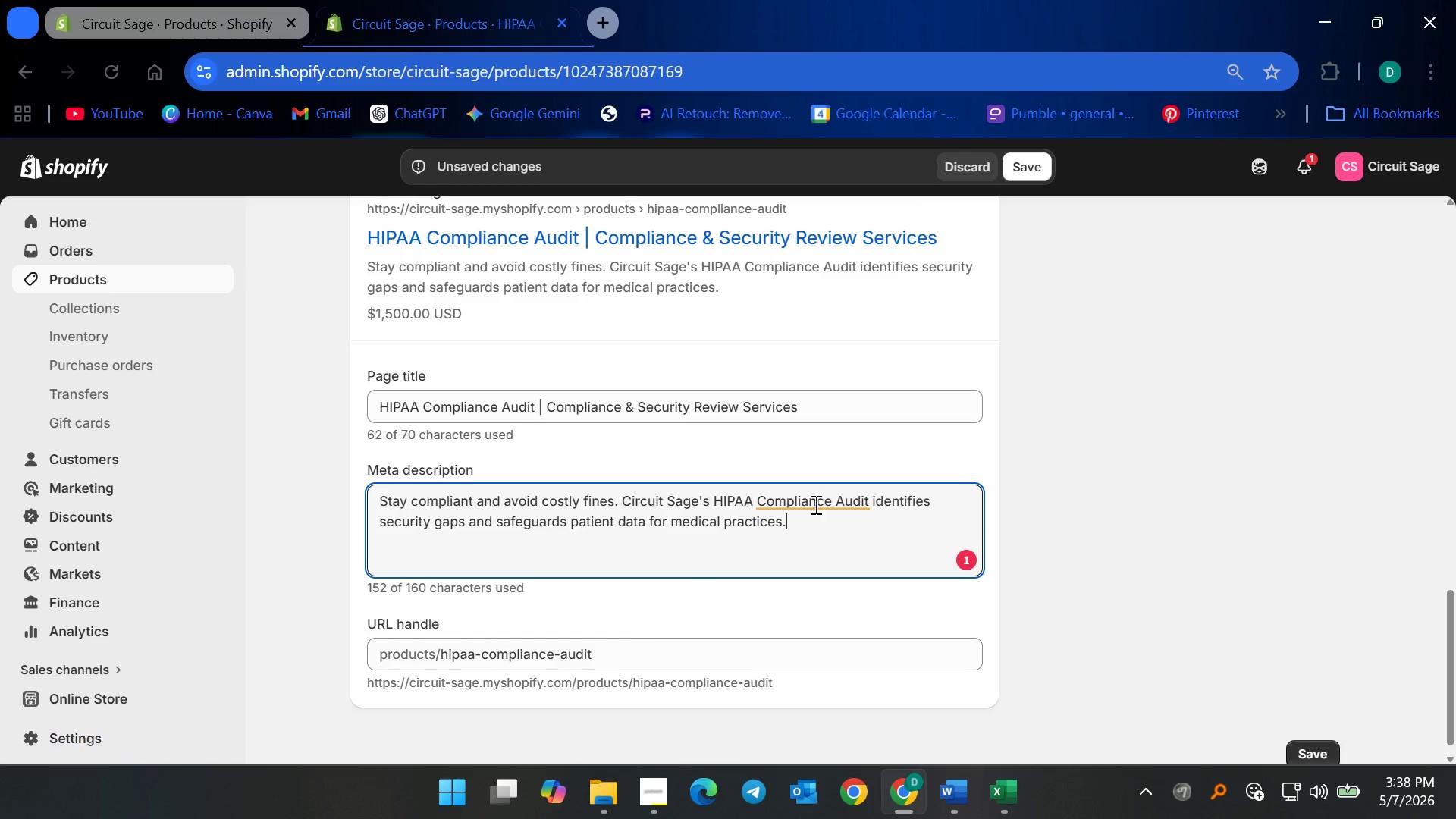 
wait(6.22)
 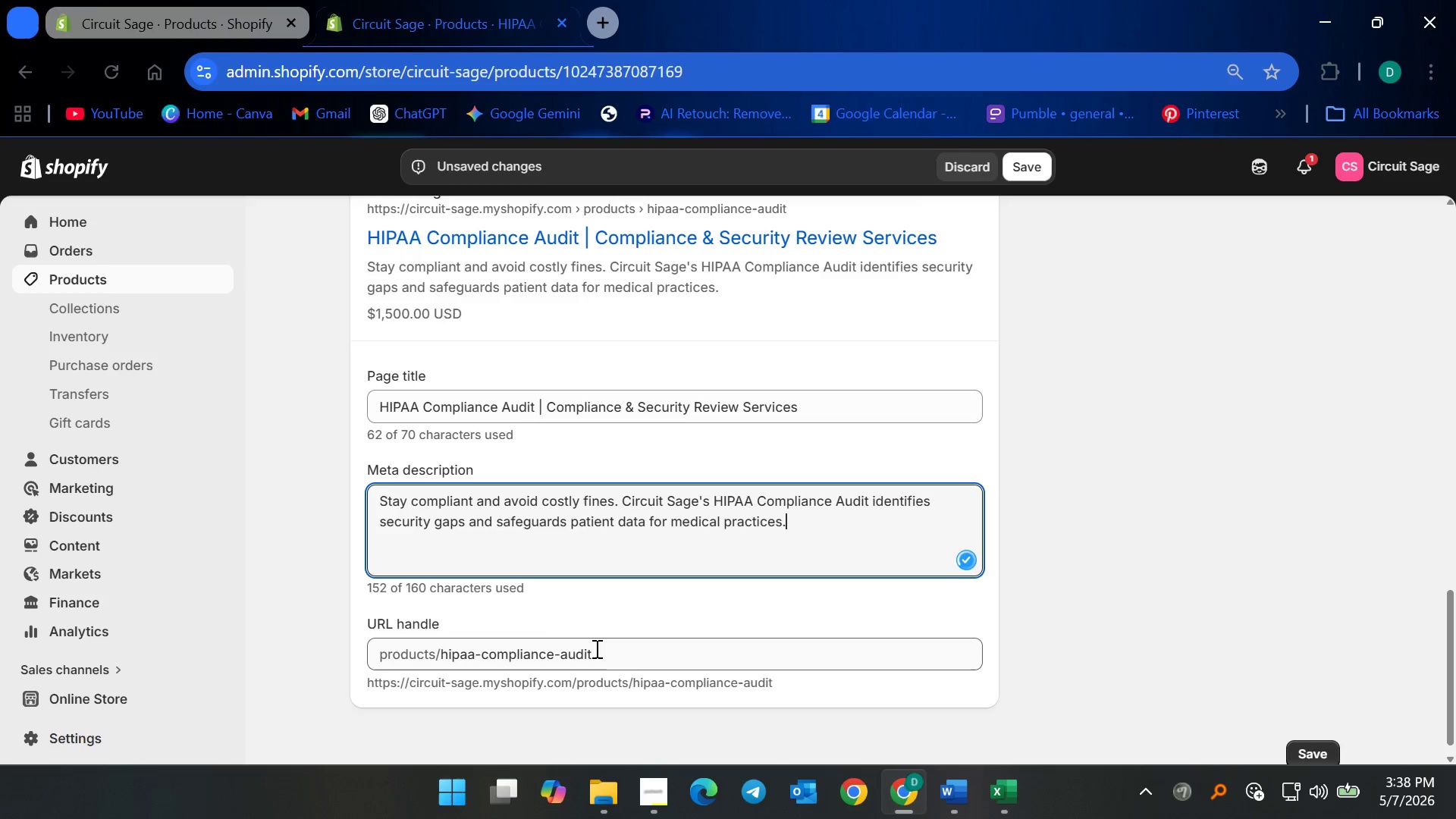 
left_click([822, 503])
 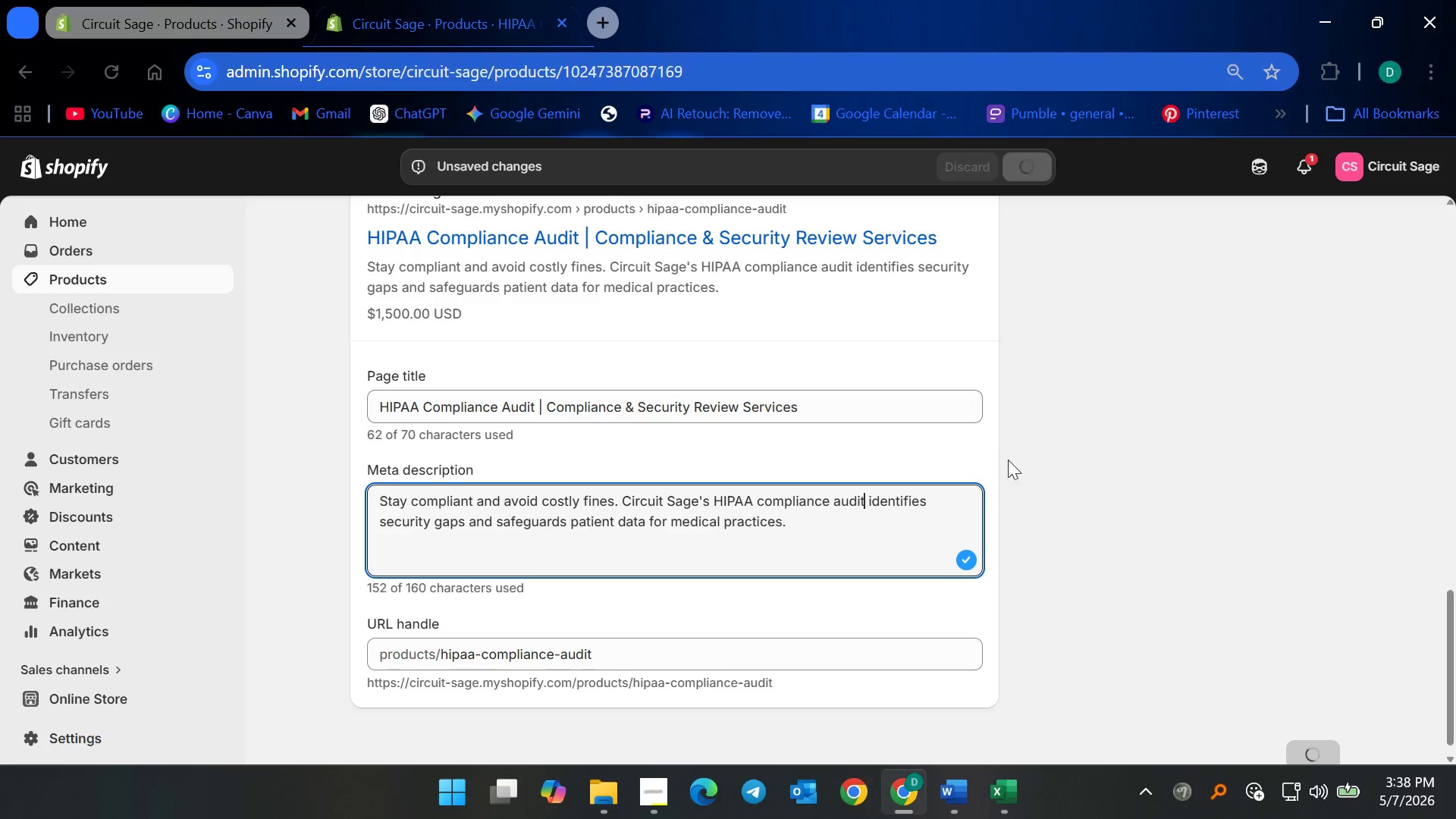 
wait(14.08)
 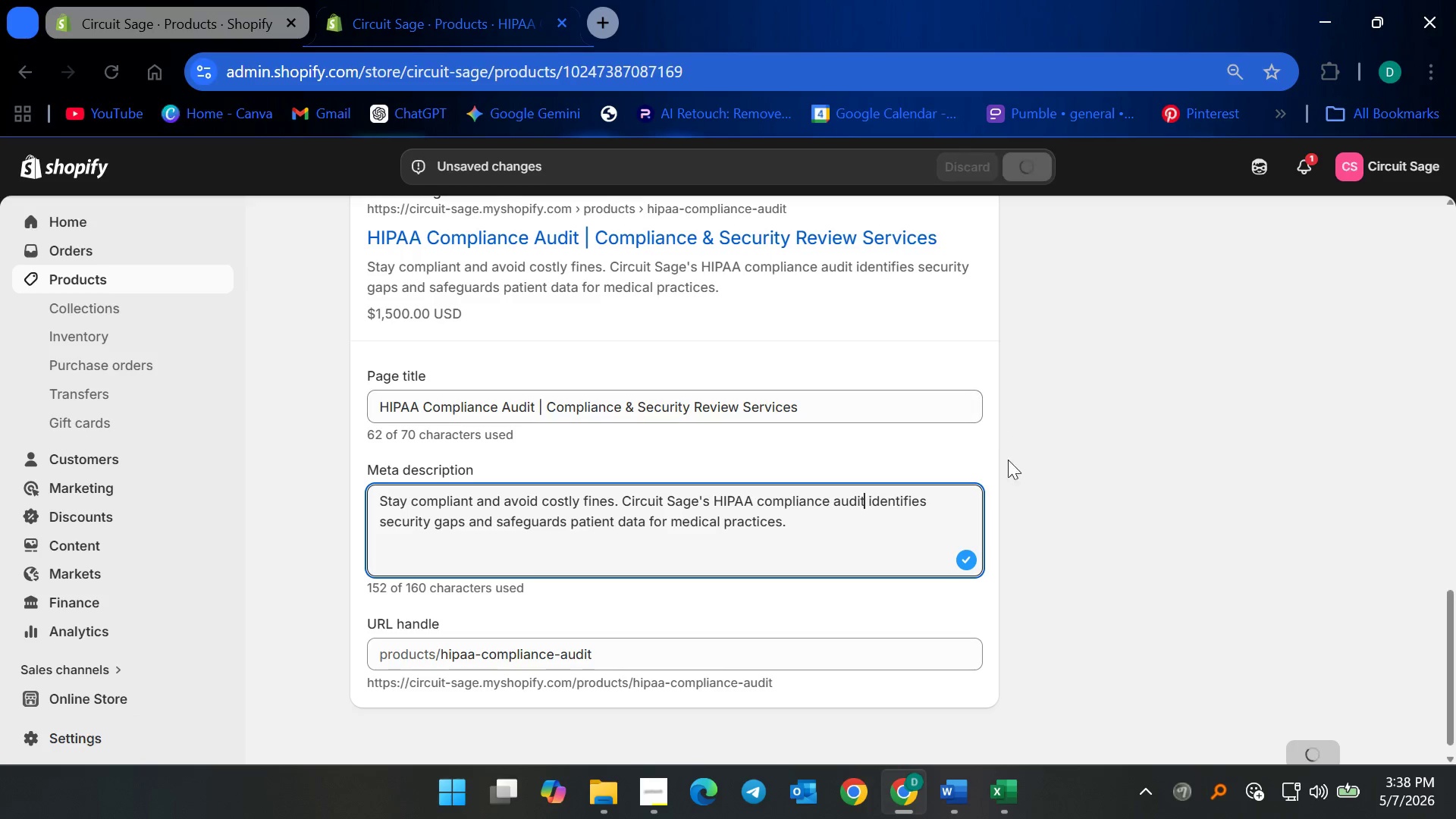 
left_click([124, 275])
 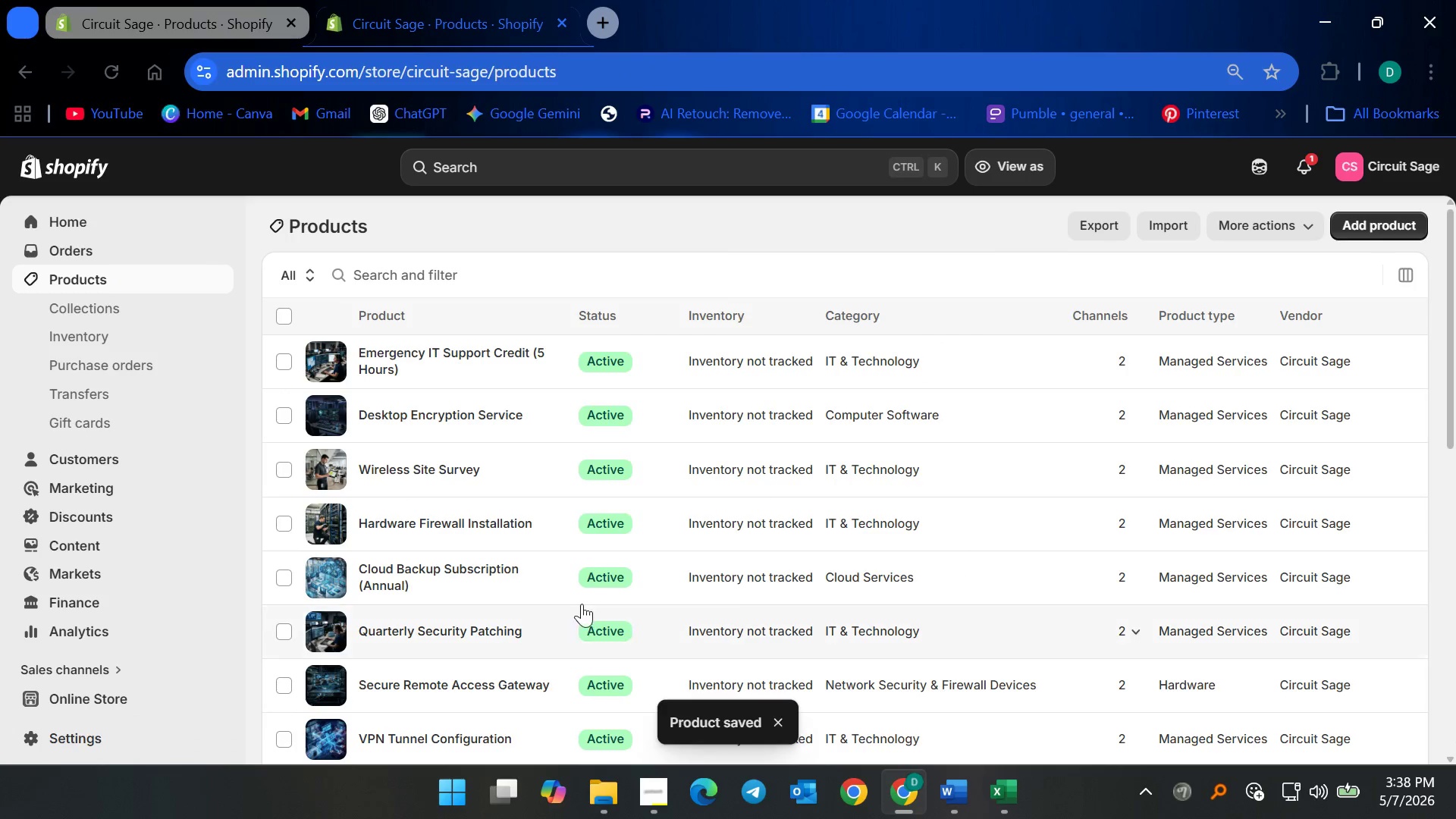 
scroll: coordinate [516, 585], scroll_direction: down, amount: 14.0
 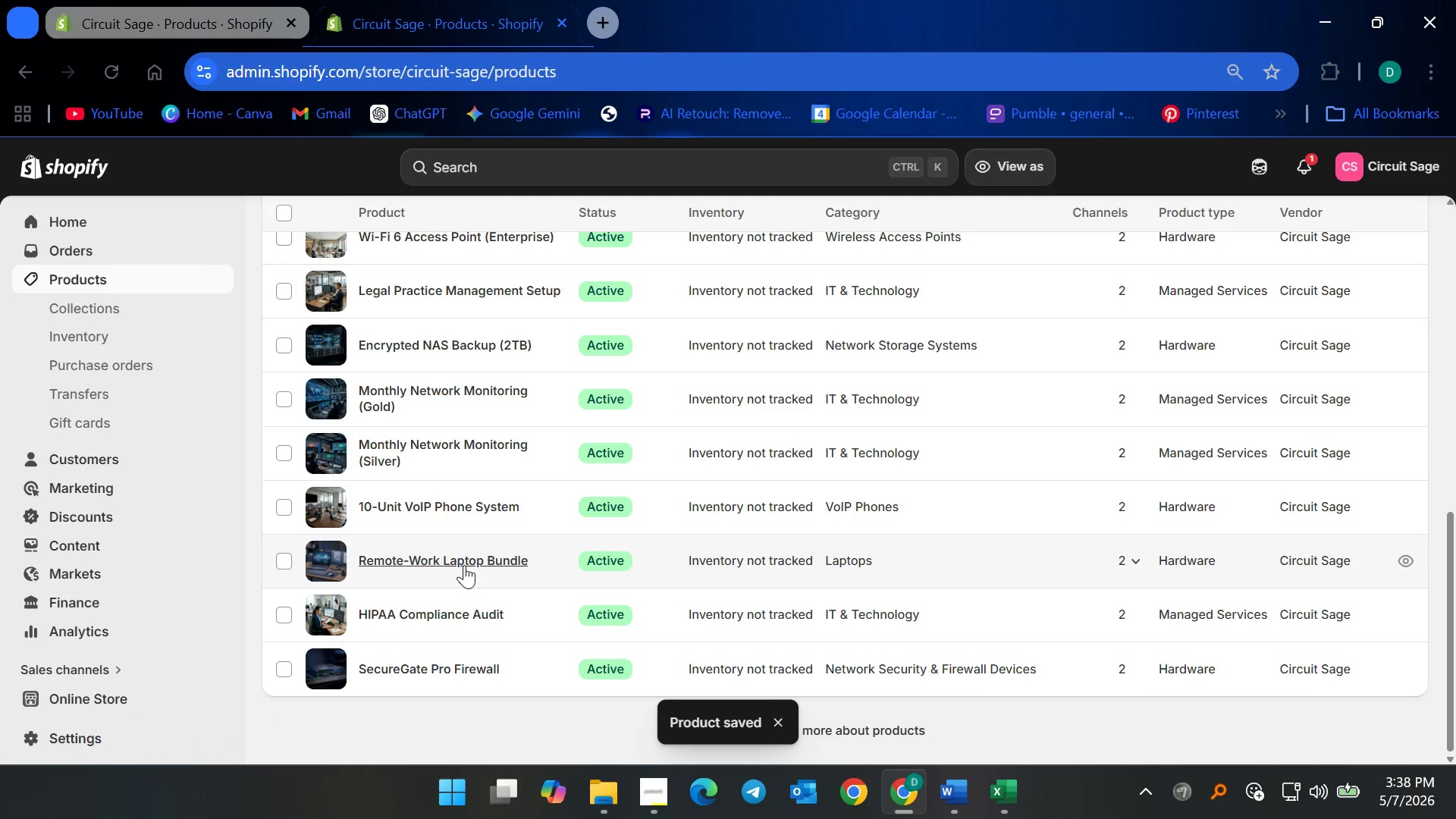 
left_click([464, 560])
 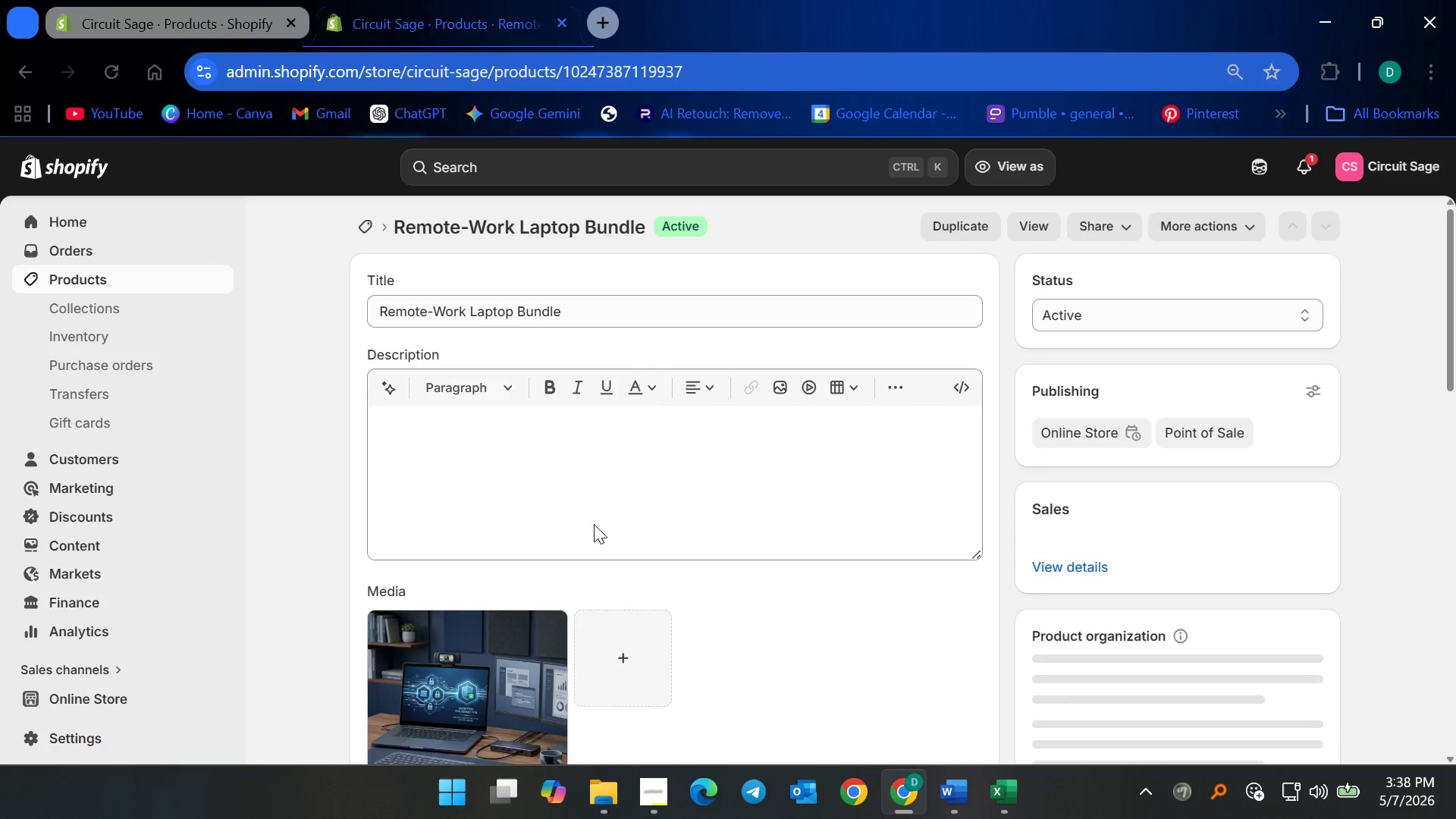 
scroll: coordinate [787, 592], scroll_direction: down, amount: 37.0
 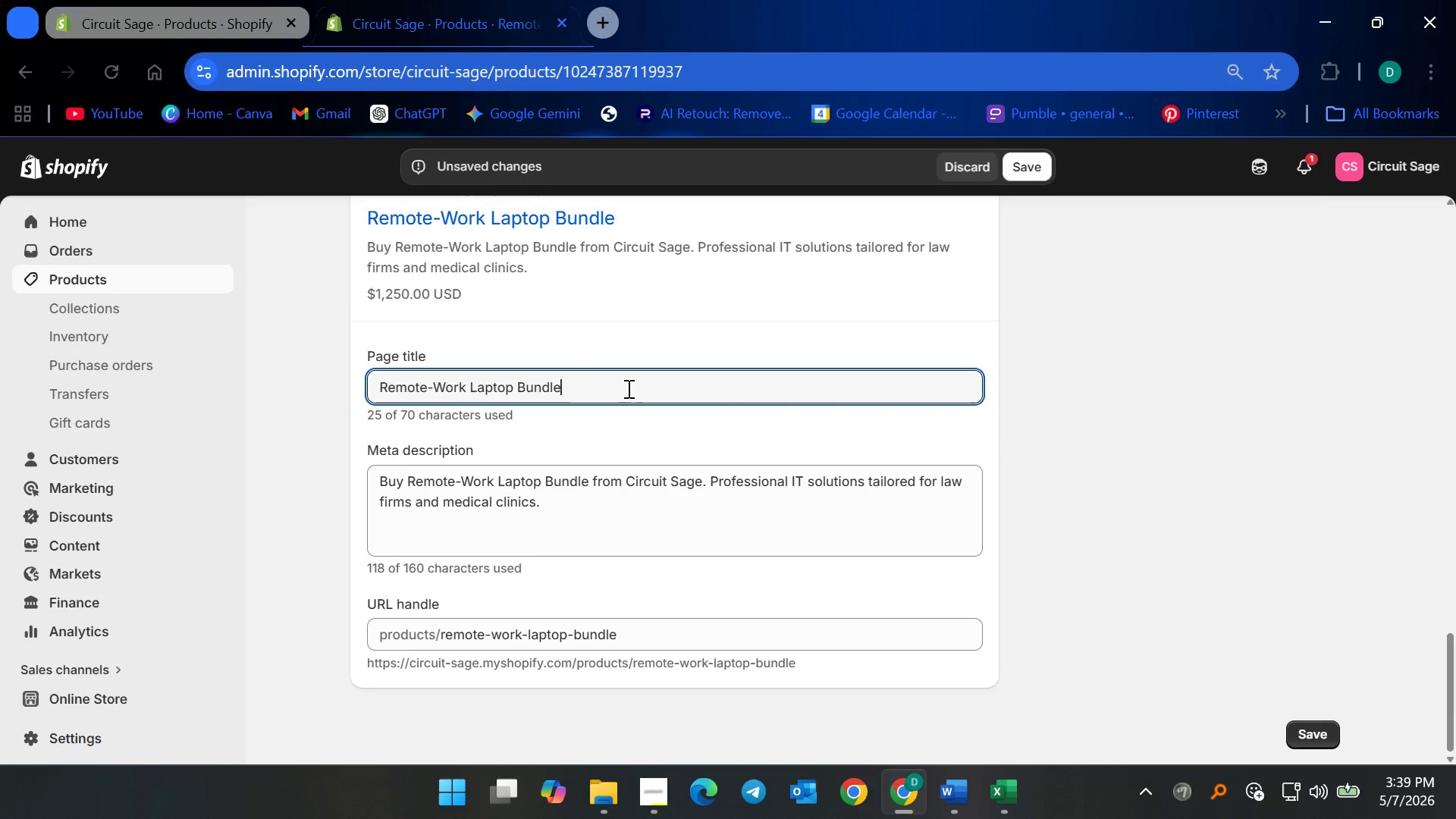 
wait(7.58)
 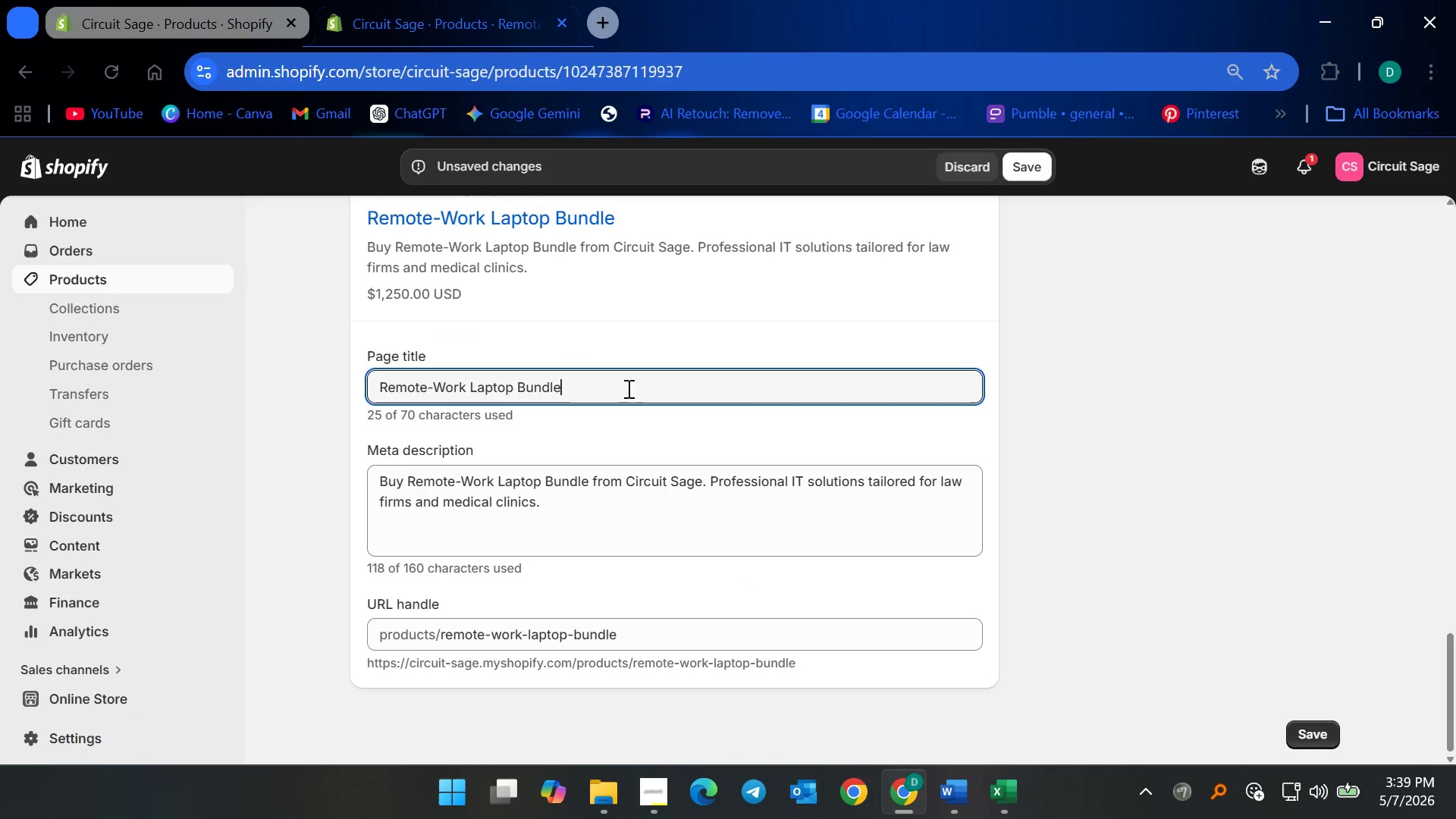 
type( | Secure Remote Office IT Solution)
 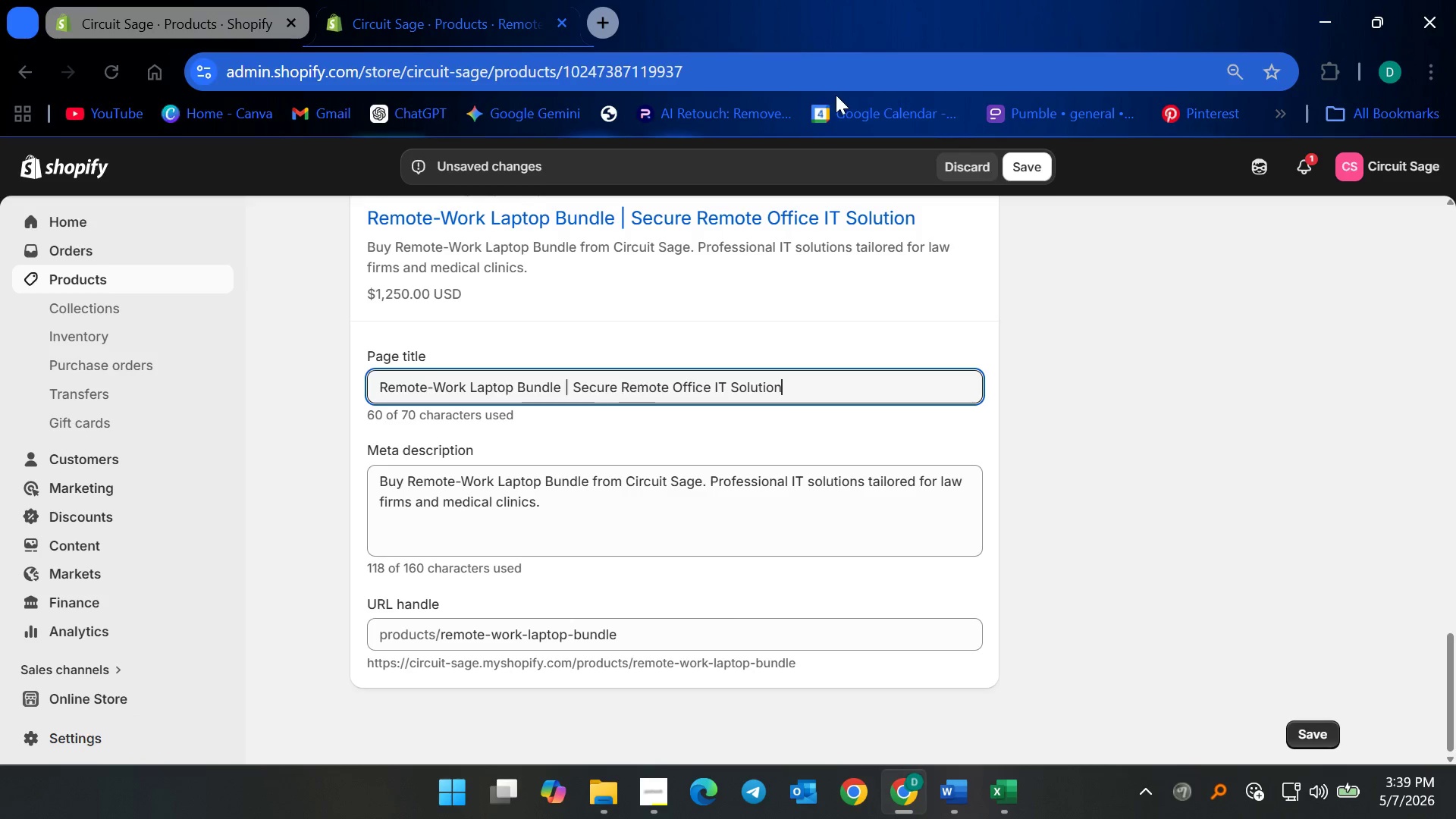 
wait(12.69)
 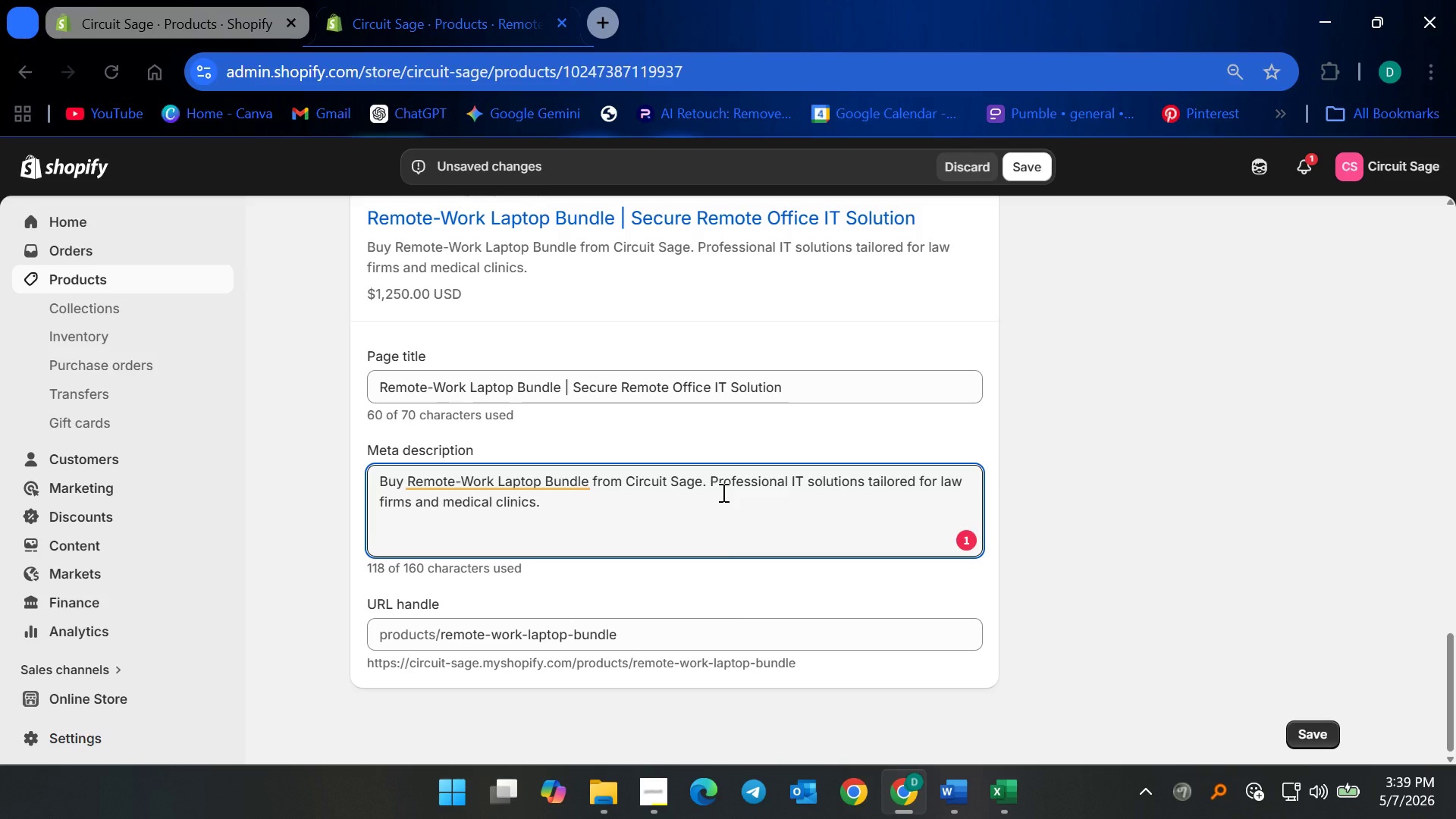 
left_click_drag(start_coordinate=[700, 481], to_coordinate=[627, 488])
 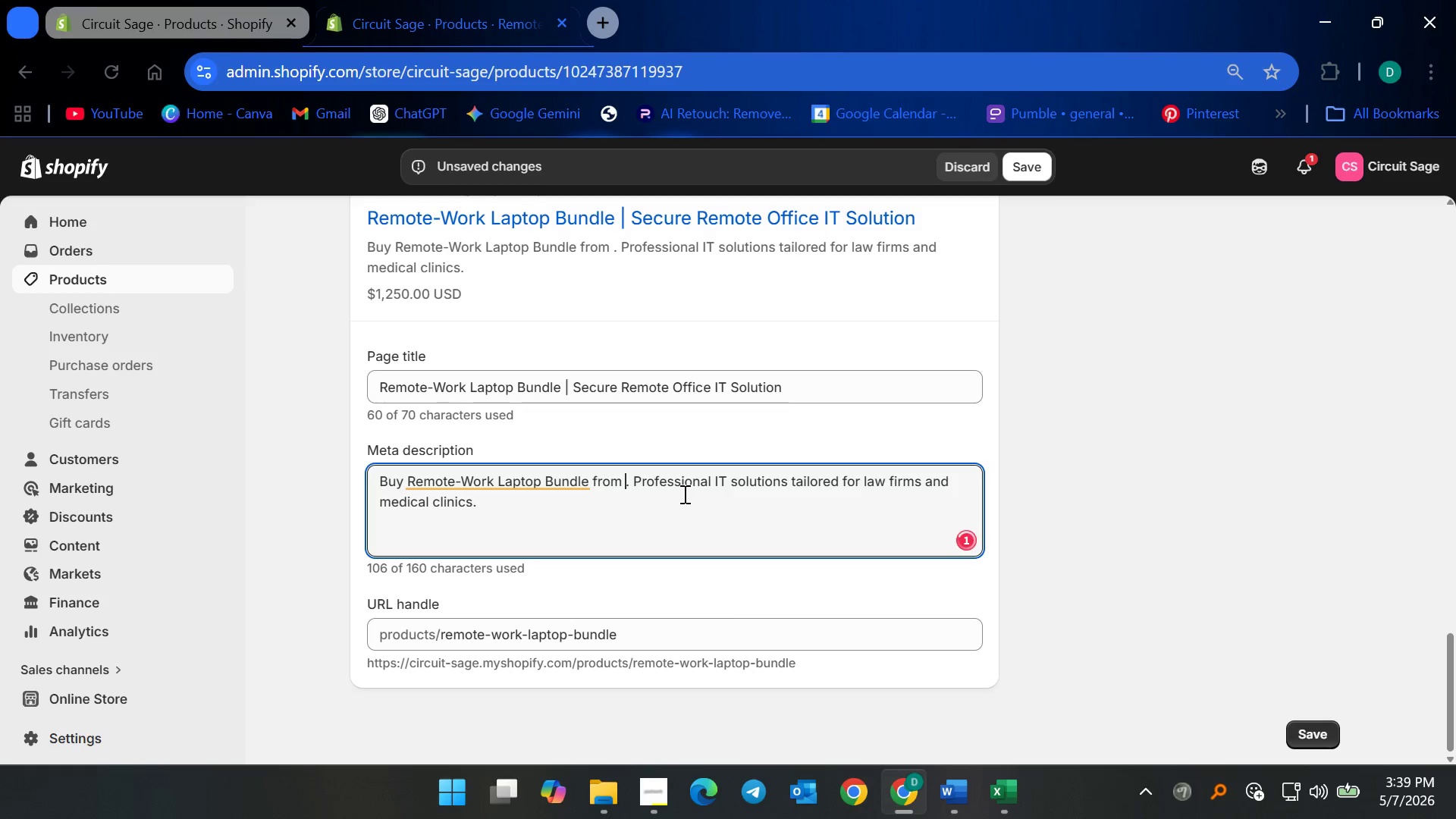 
key(Control+X)
 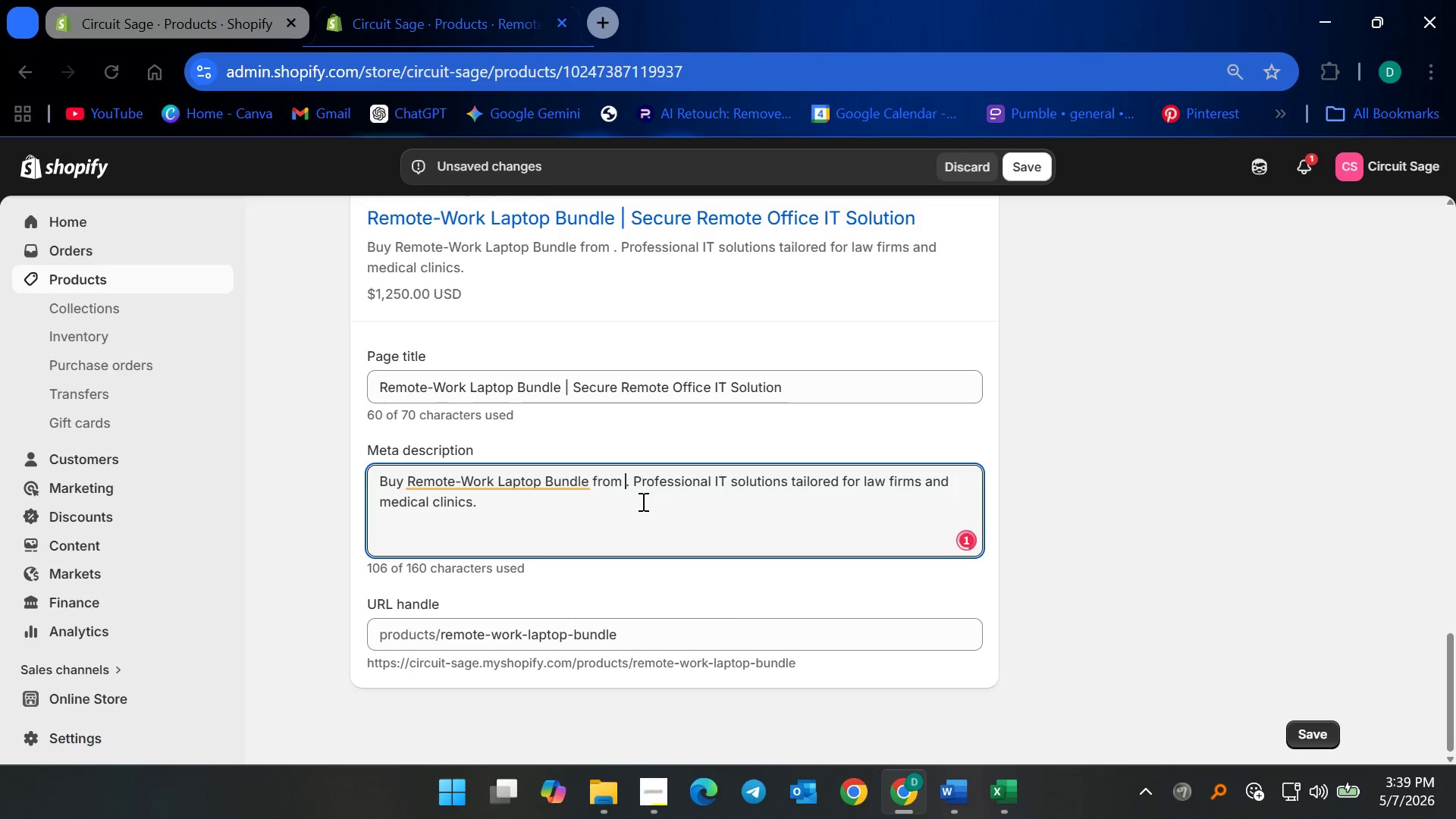 
left_click_drag(start_coordinate=[610, 512], to_coordinate=[589, 482])
 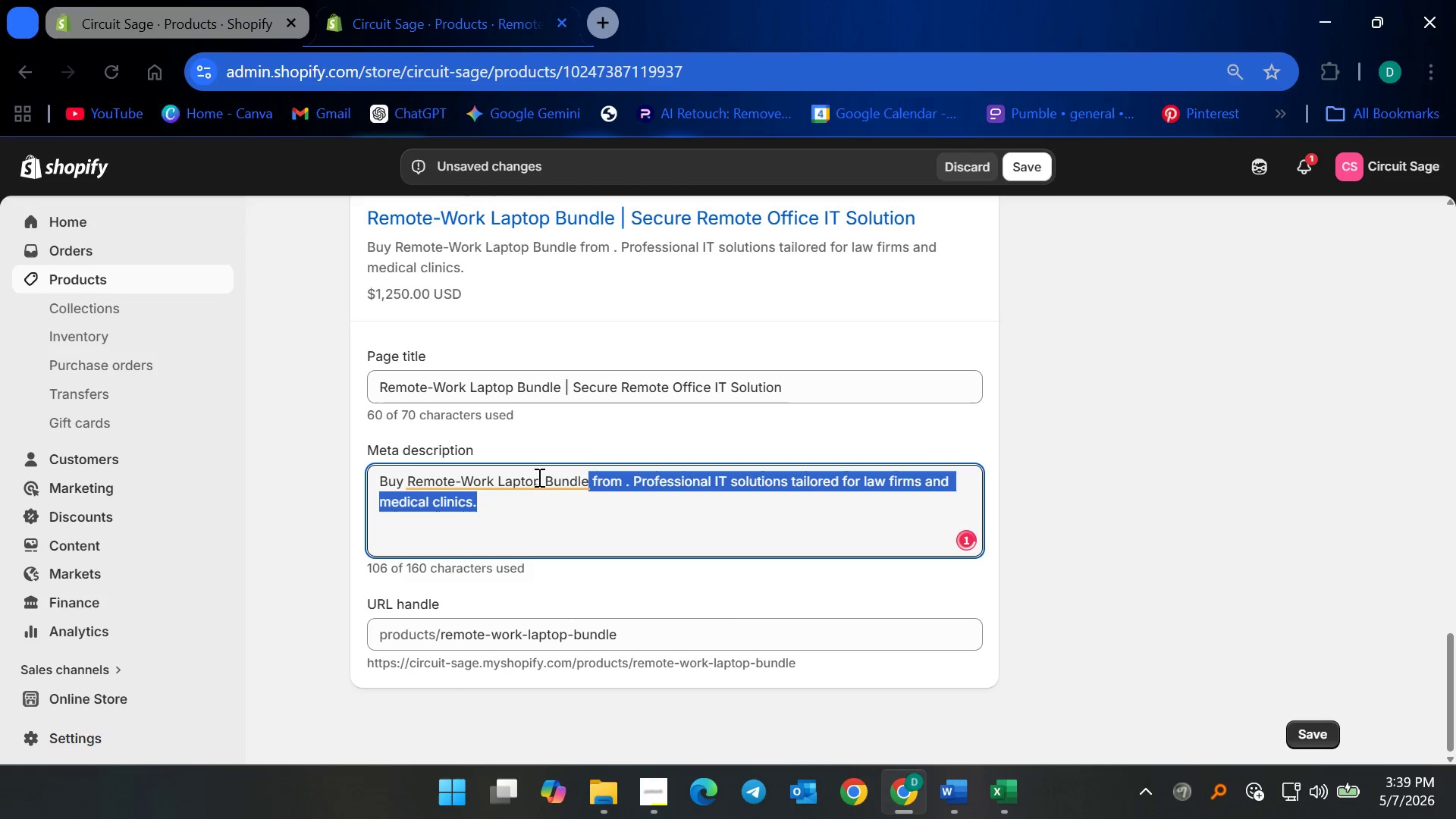 
key(Backspace)
type(Equip your remote team securely from day one. )
 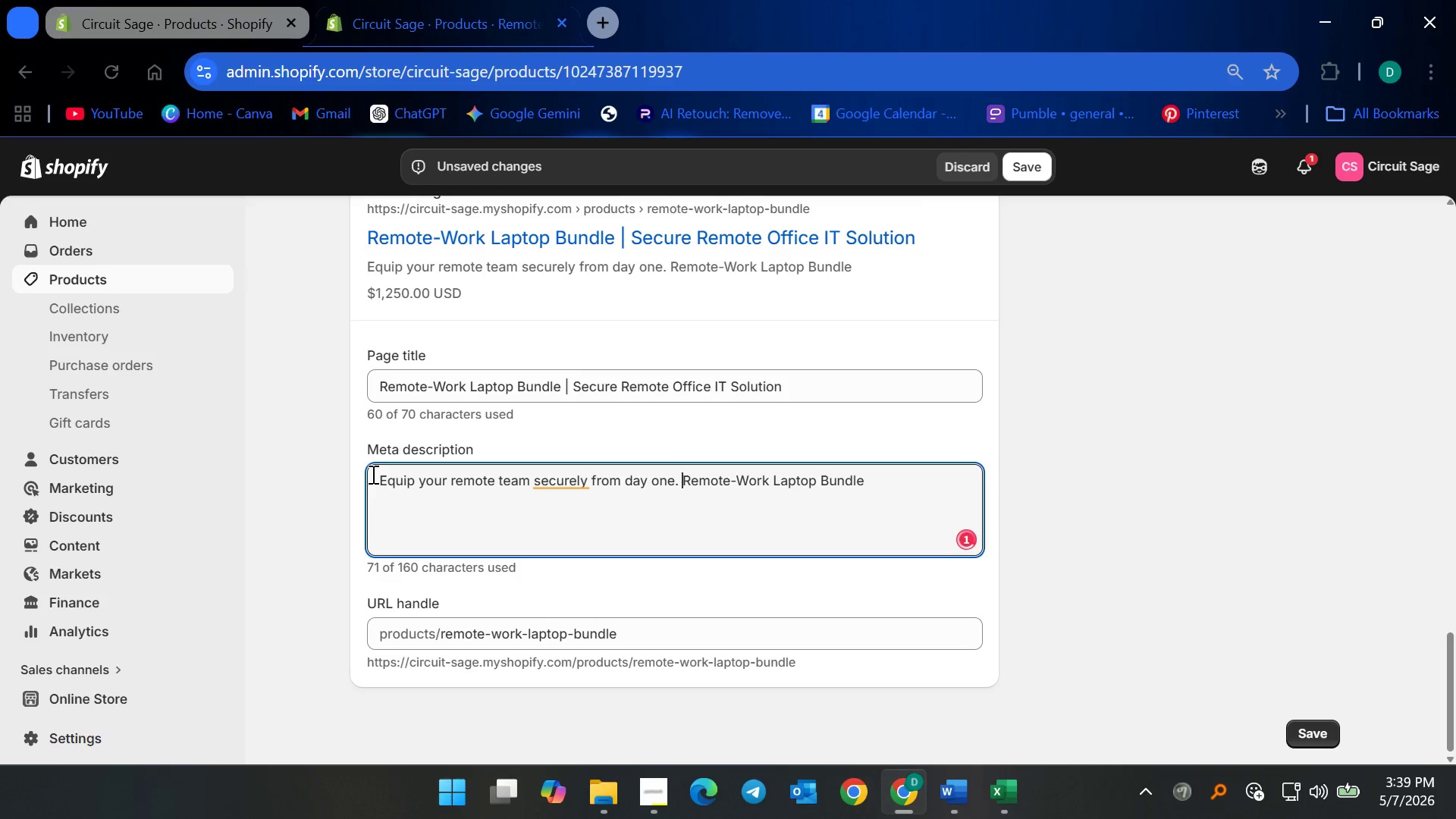 
left_click_drag(start_coordinate=[407, 480], to_coordinate=[363, 476])
 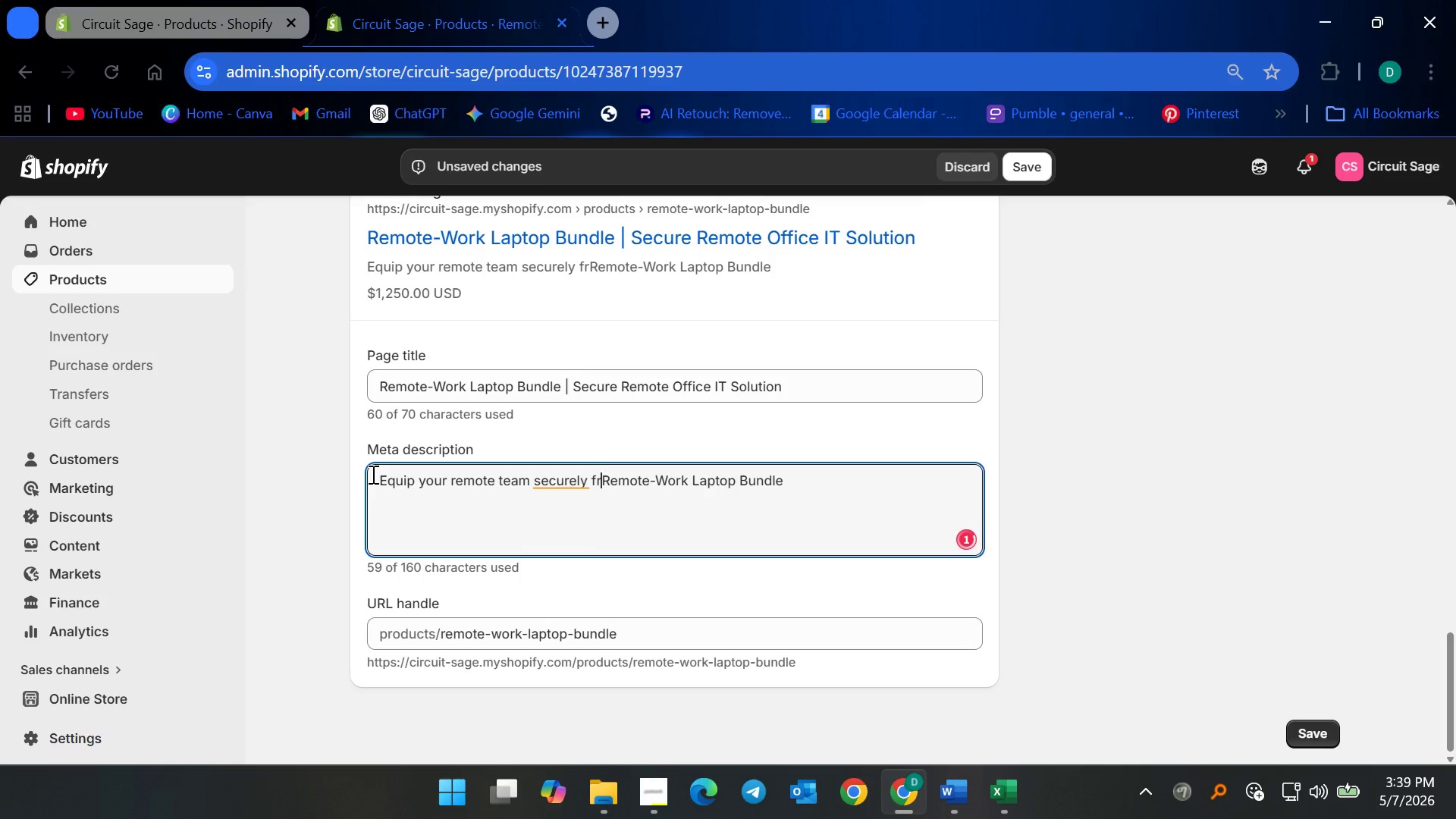 
key(Control+V)
 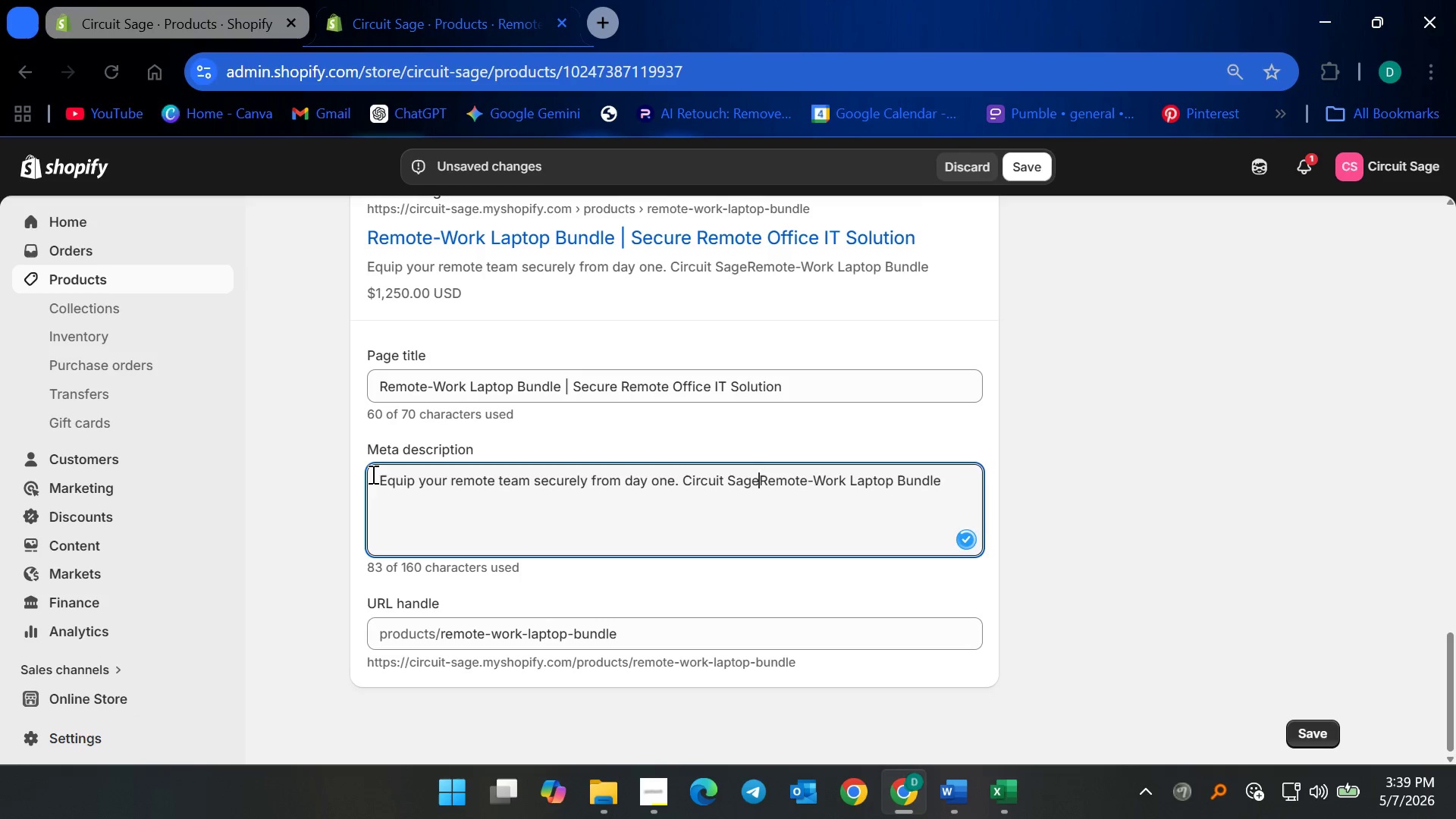 
key(Quote)
 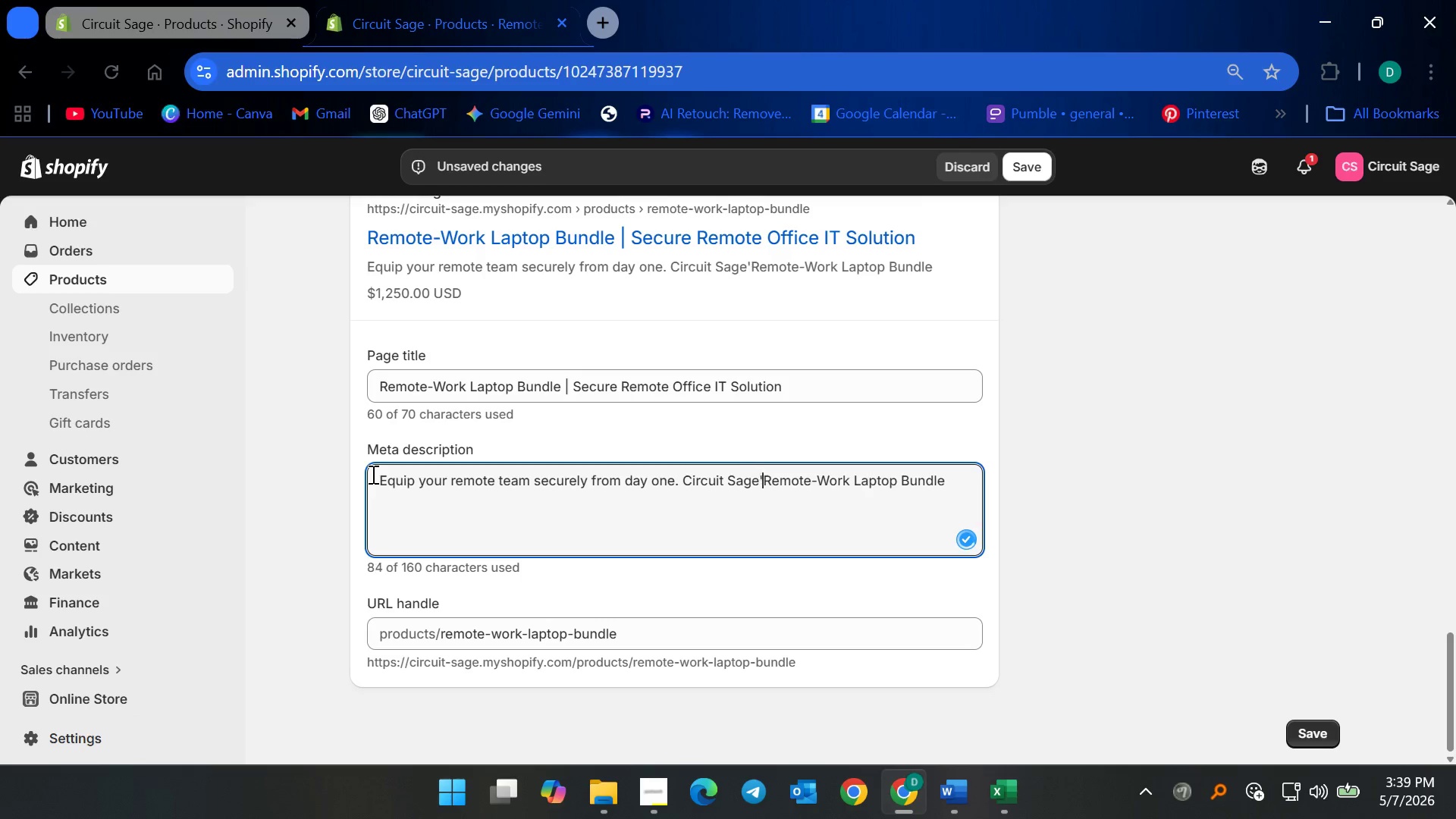 
key(S)
 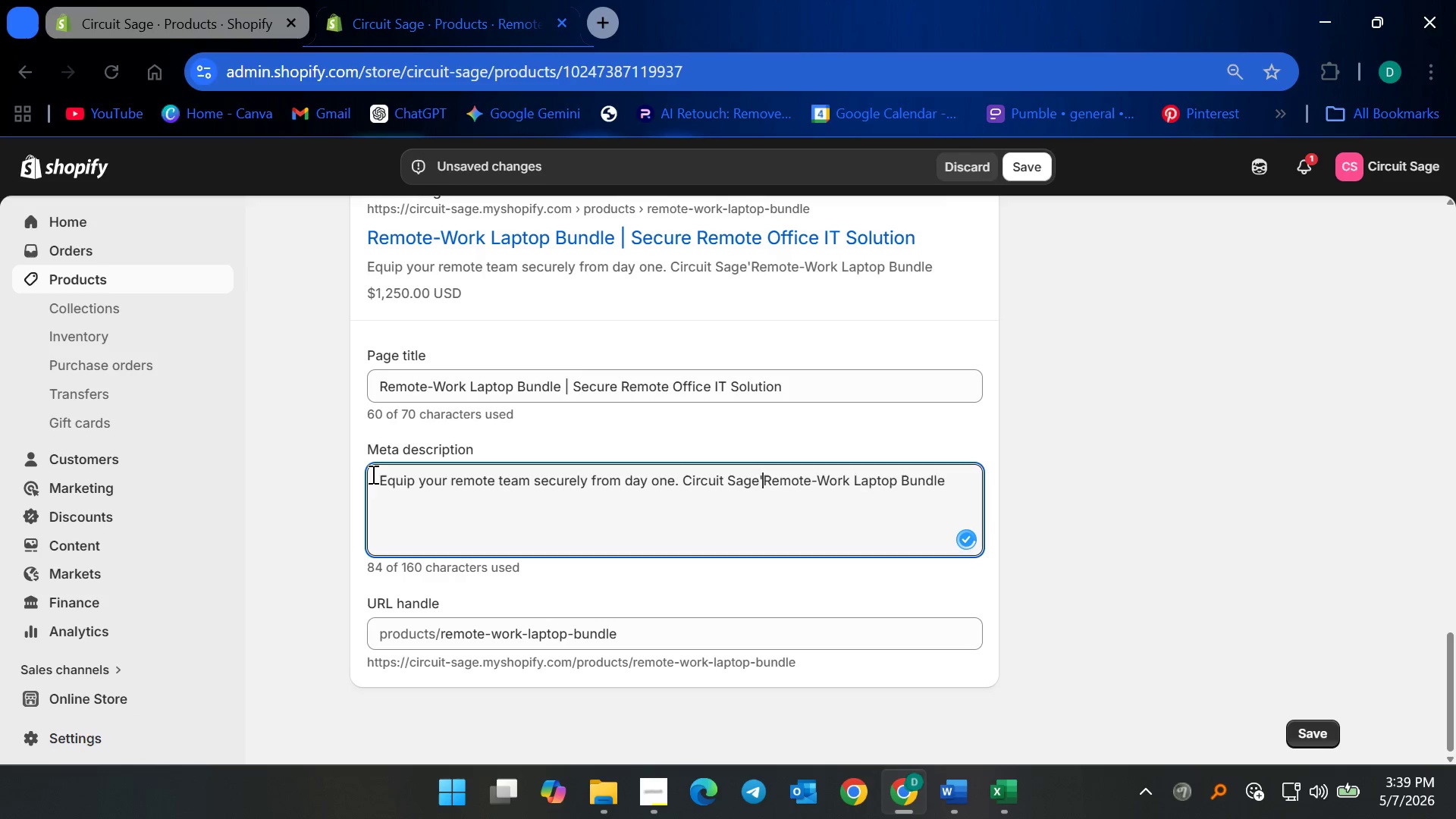 
key(Space)
 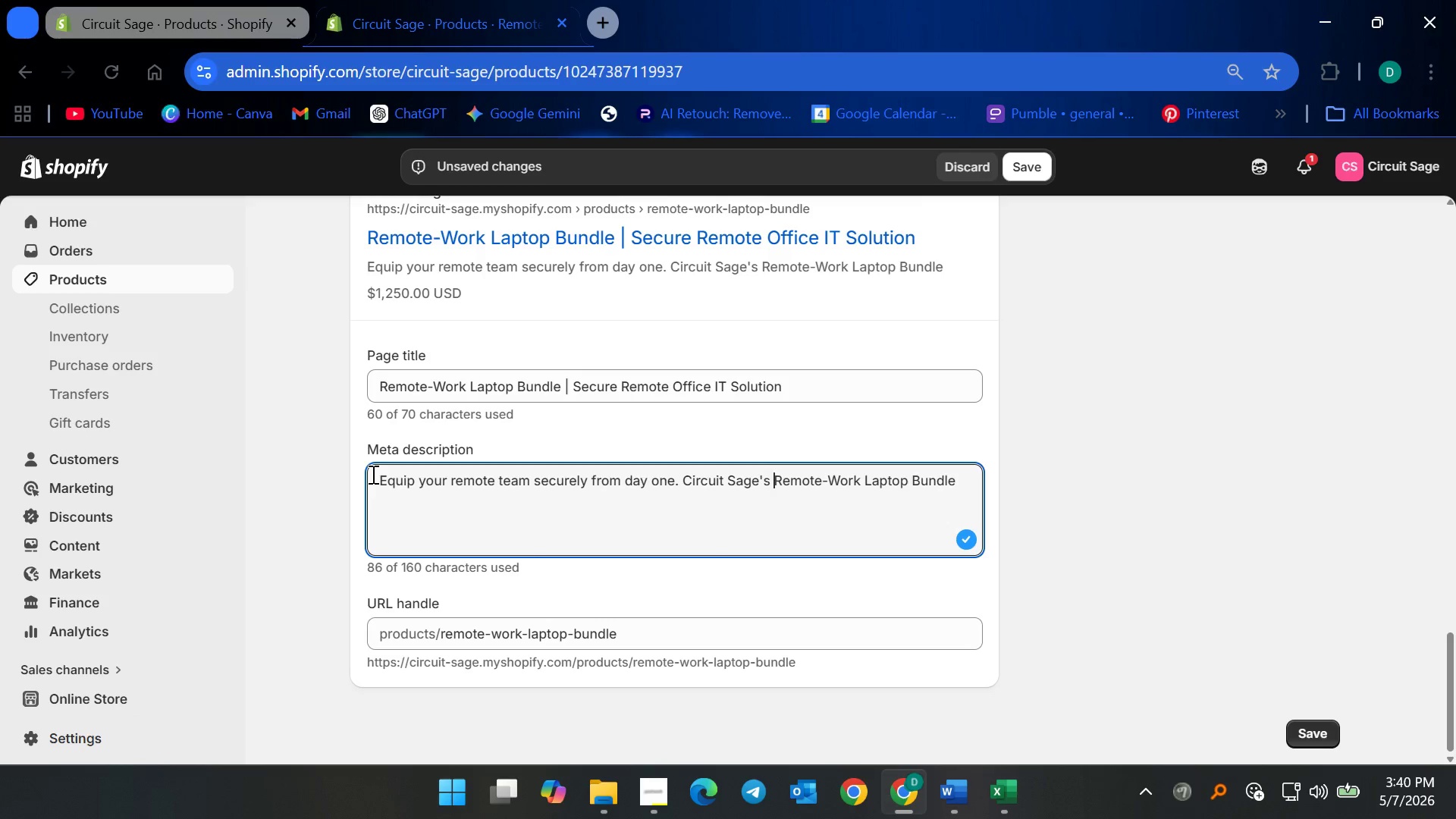 
wait(7.3)
 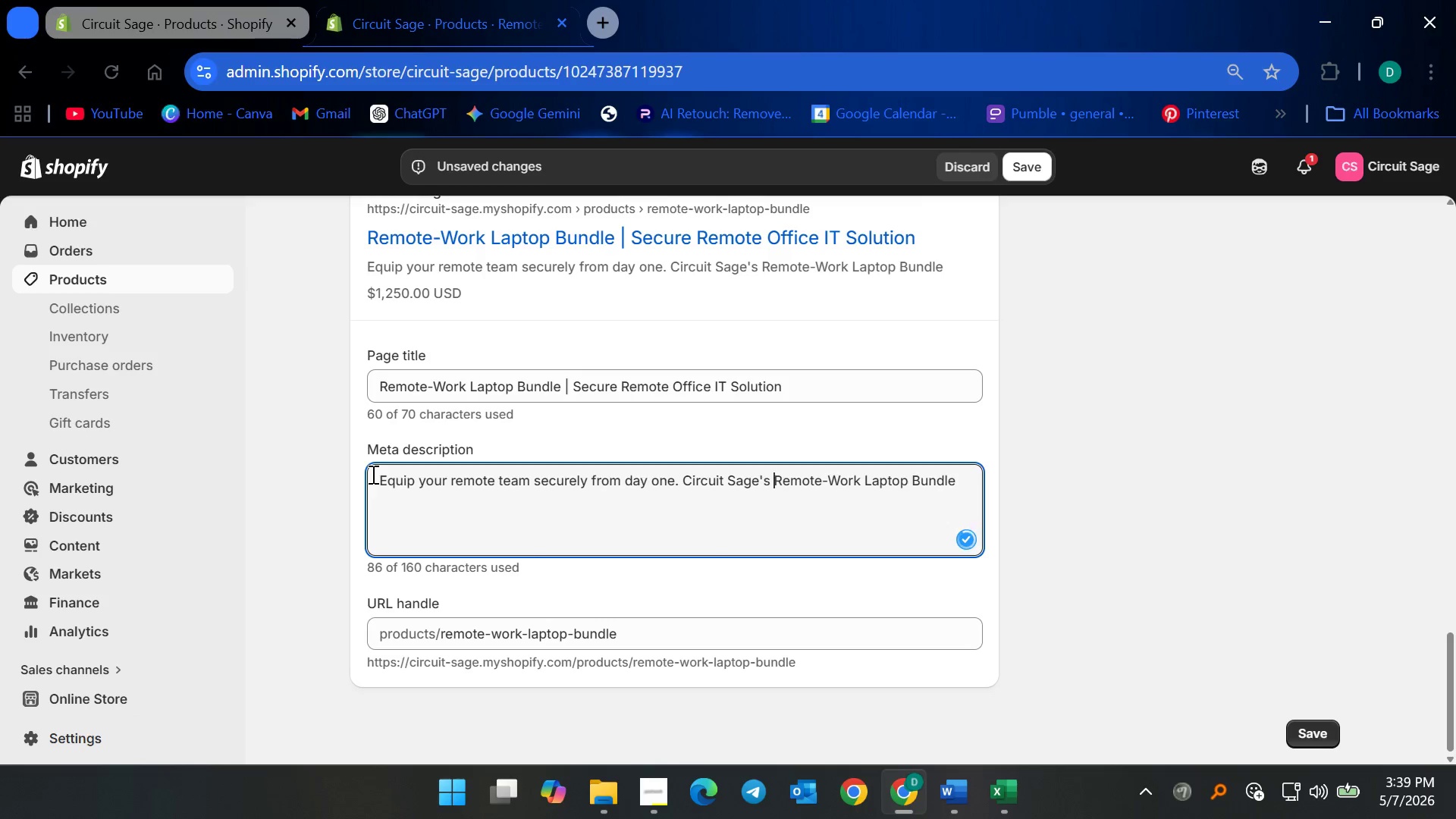 
left_click([969, 468])
 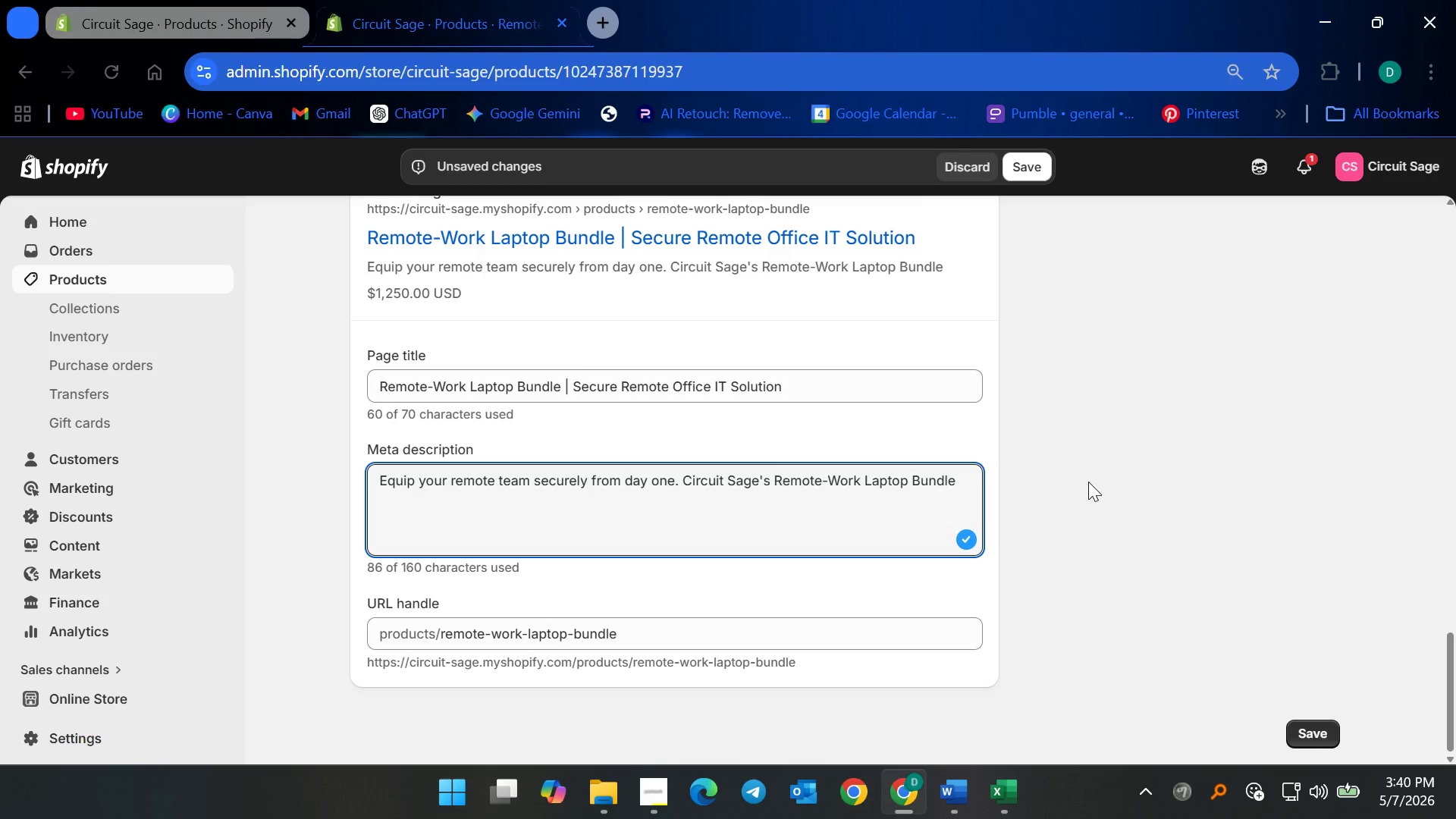 
type( is )
 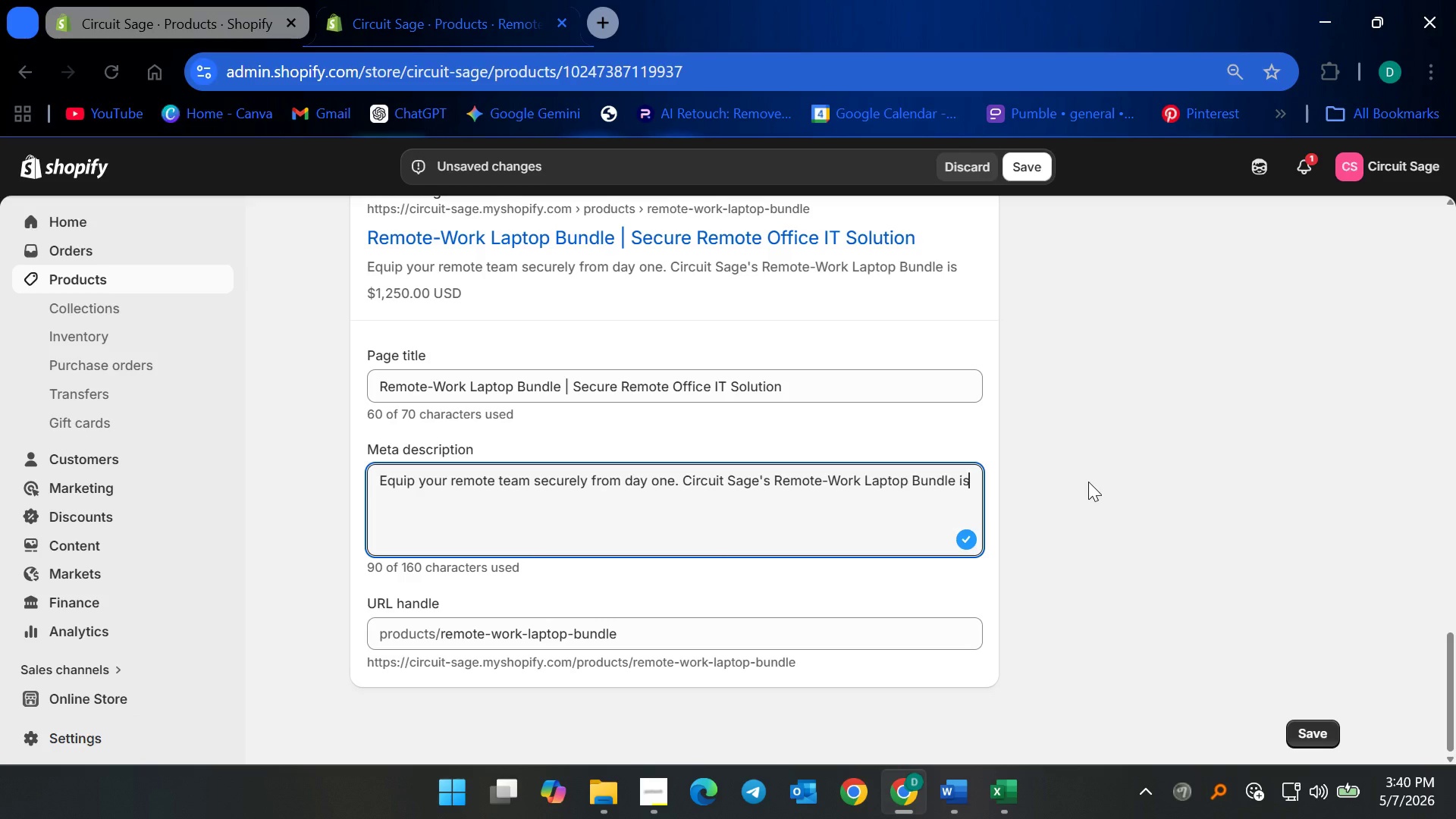 
type(pre-configy)
key(Backspace)
type(ured for law firms and )
 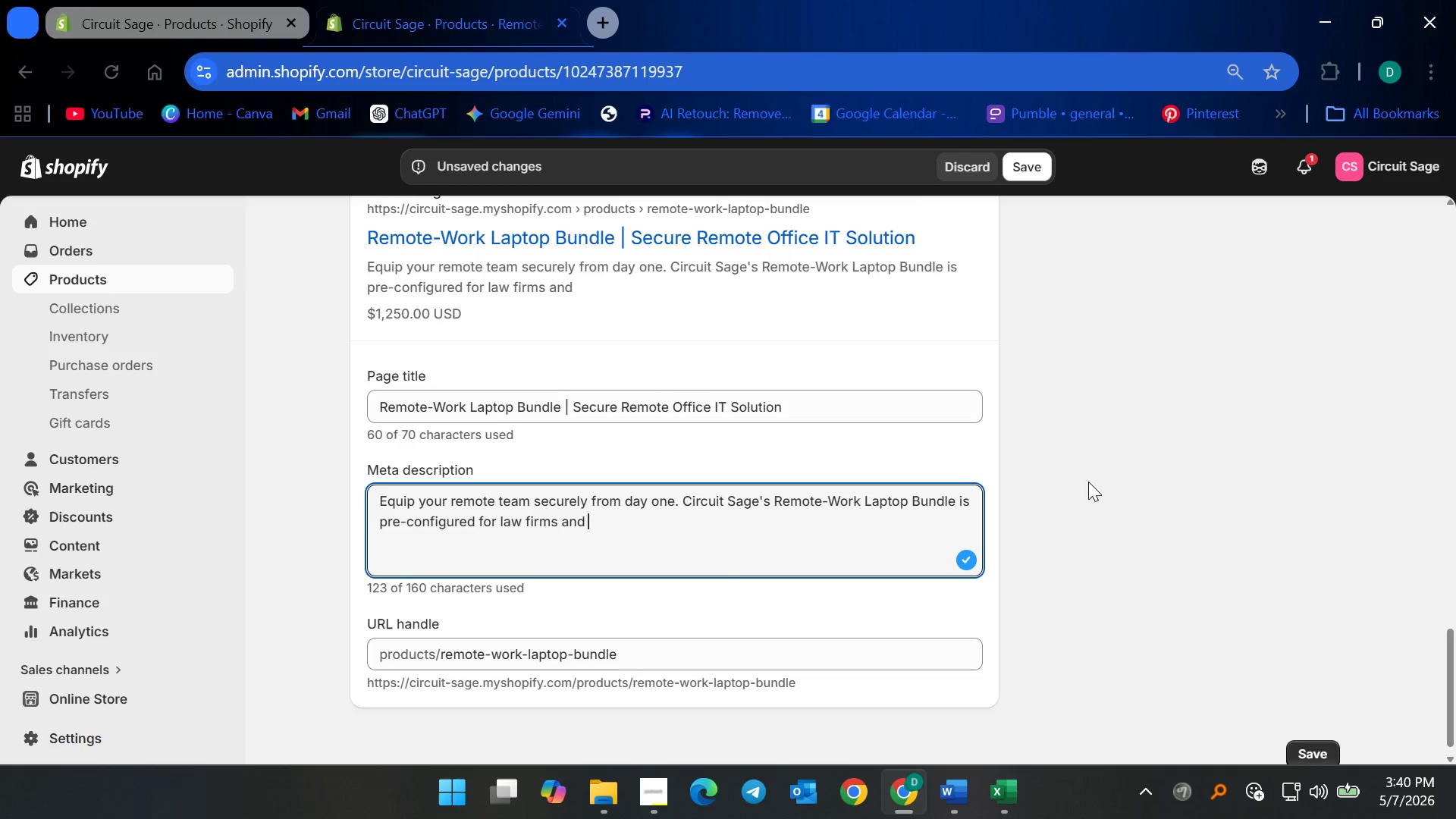 
type(healthcare professionals.)
 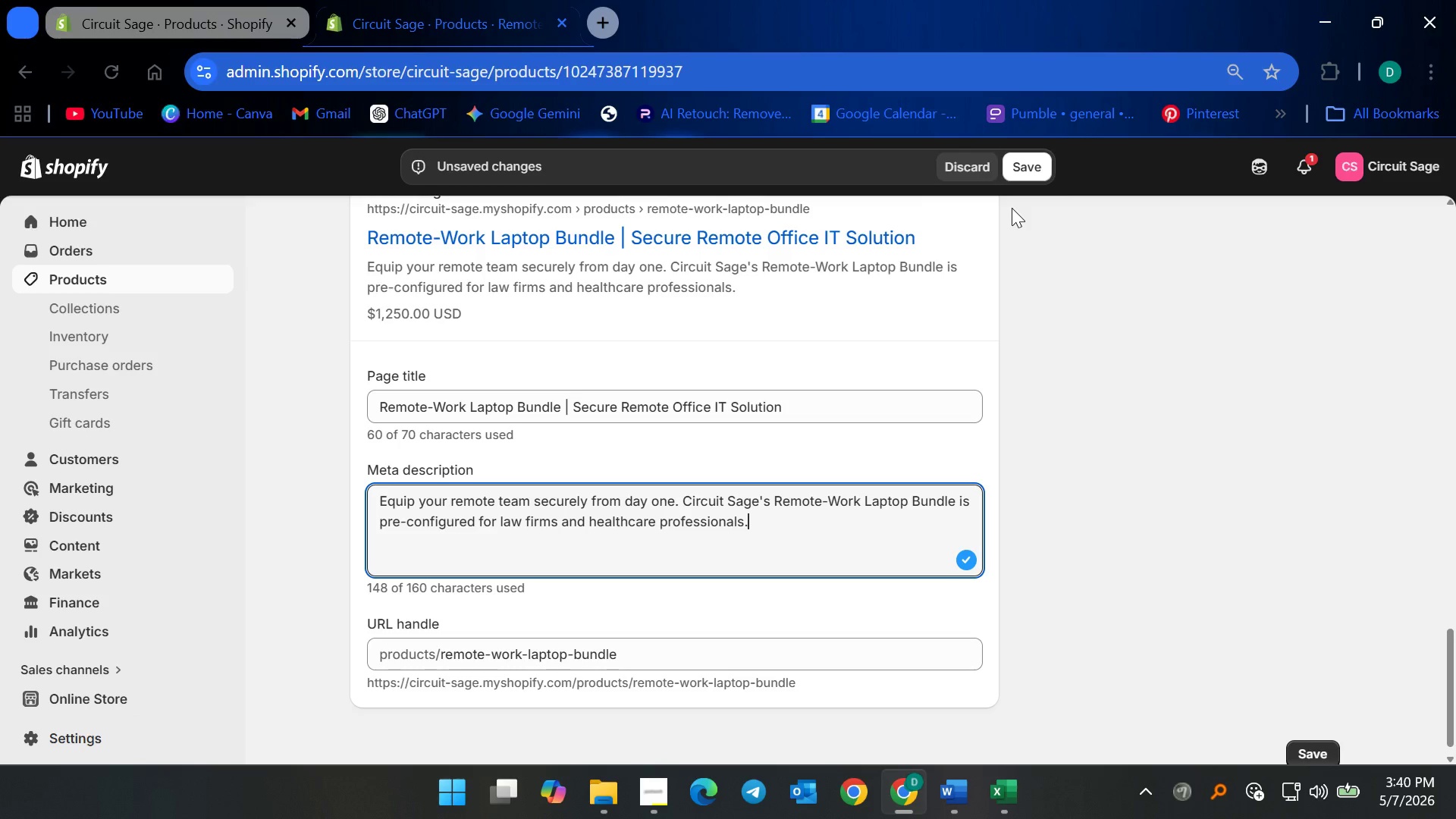 
wait(14.8)
 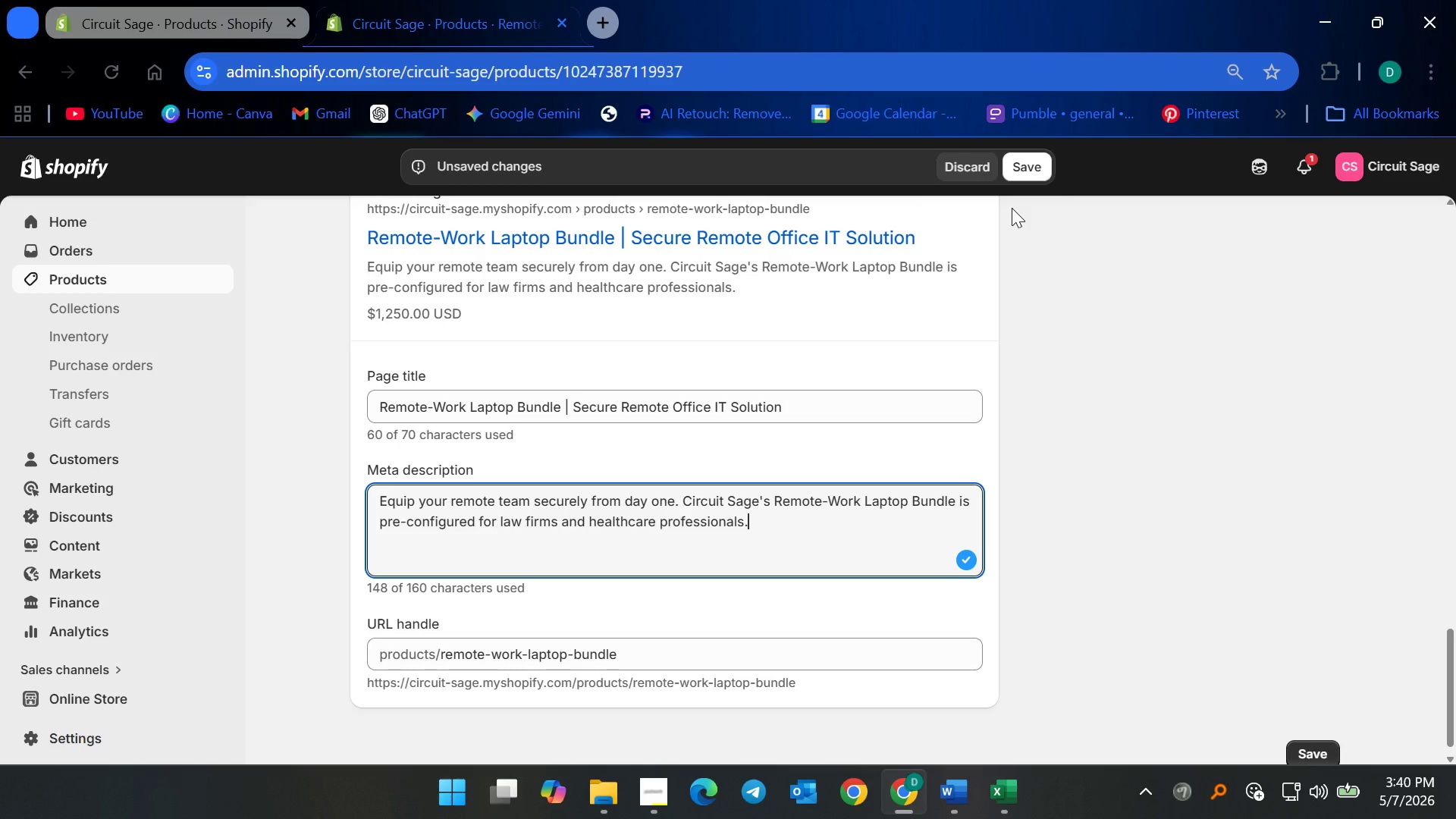 
left_click([1025, 156])
 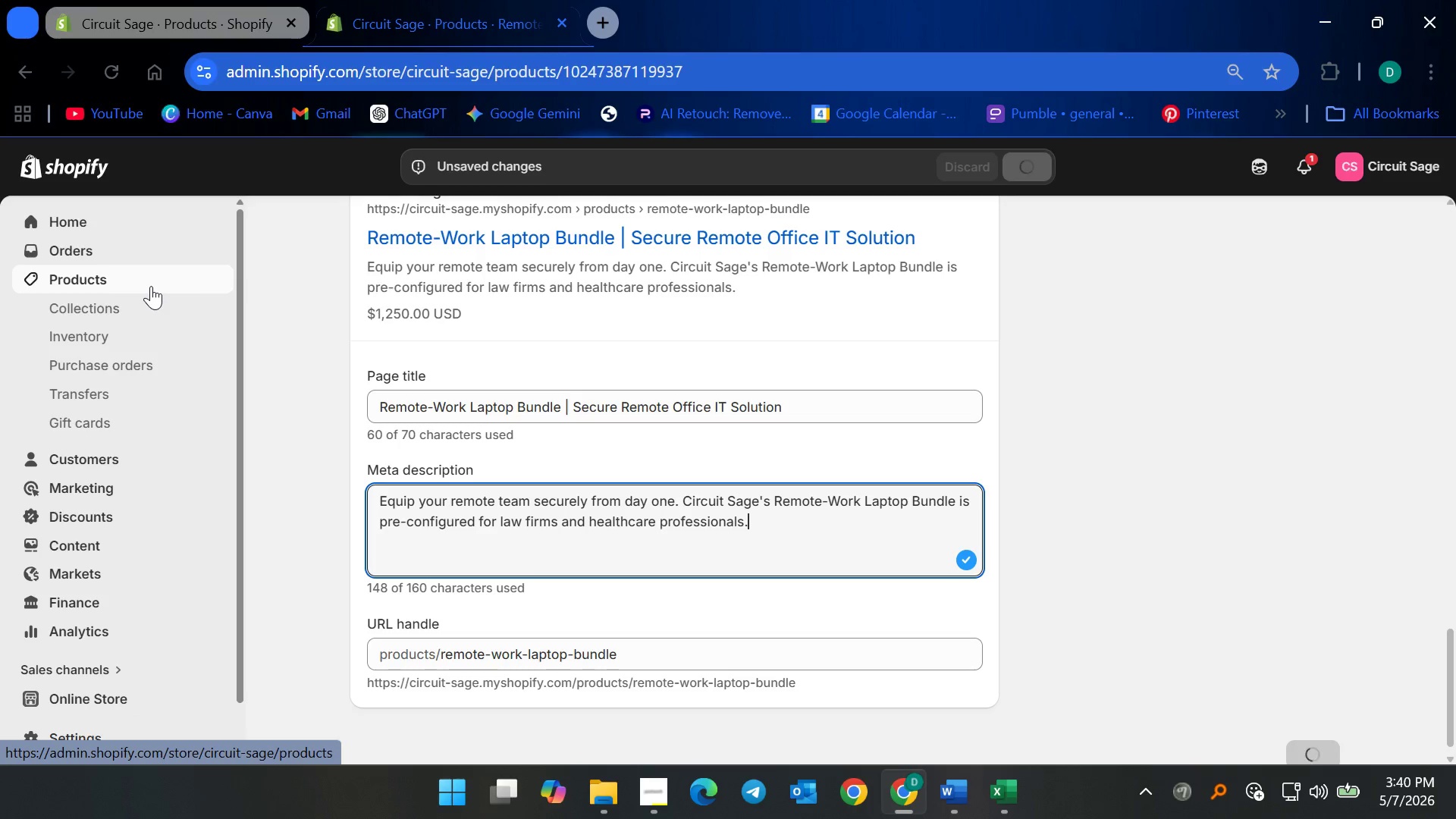 
left_click([151, 286])
 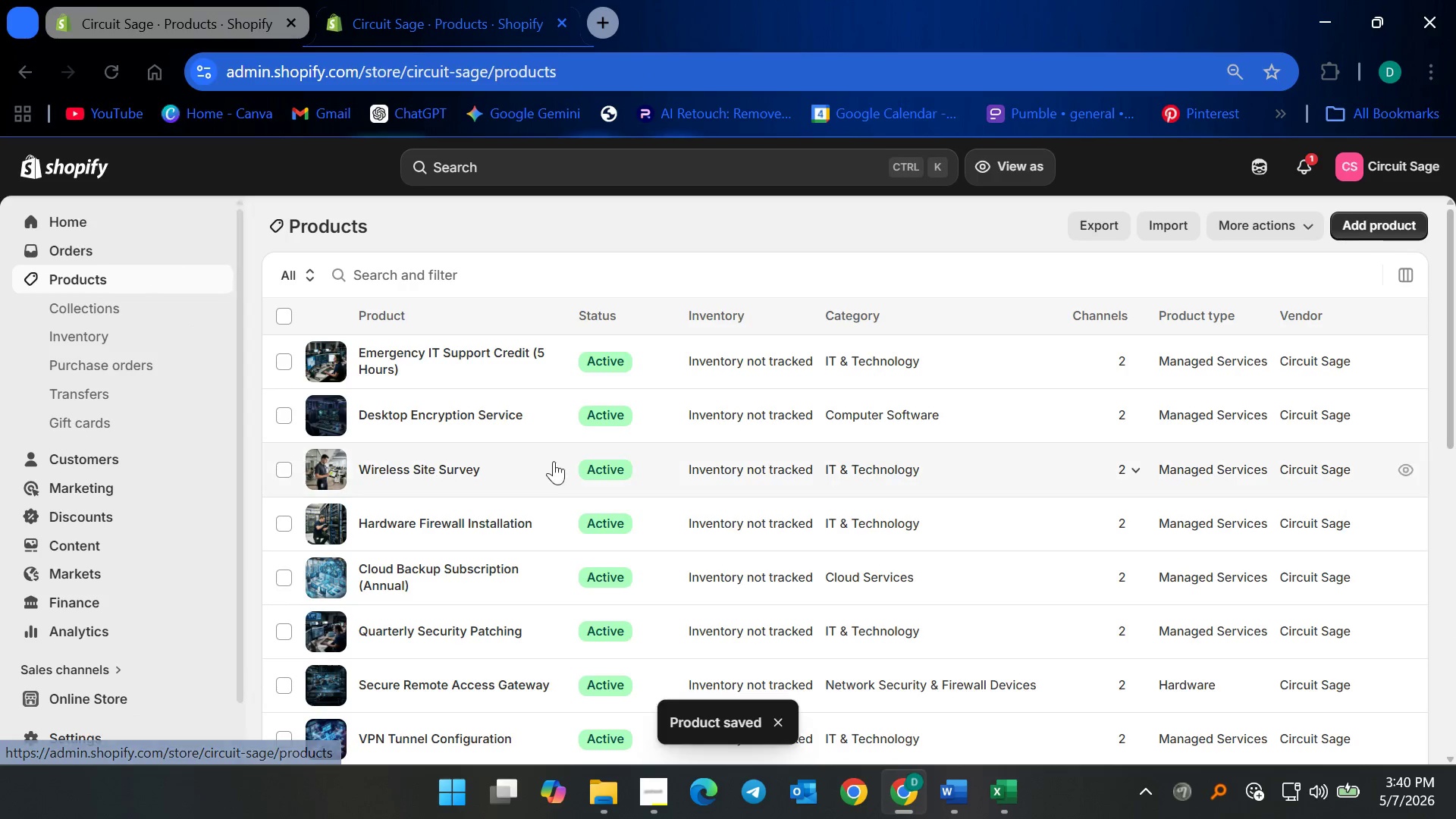 
scroll: coordinate [570, 575], scroll_direction: down, amount: 18.0
 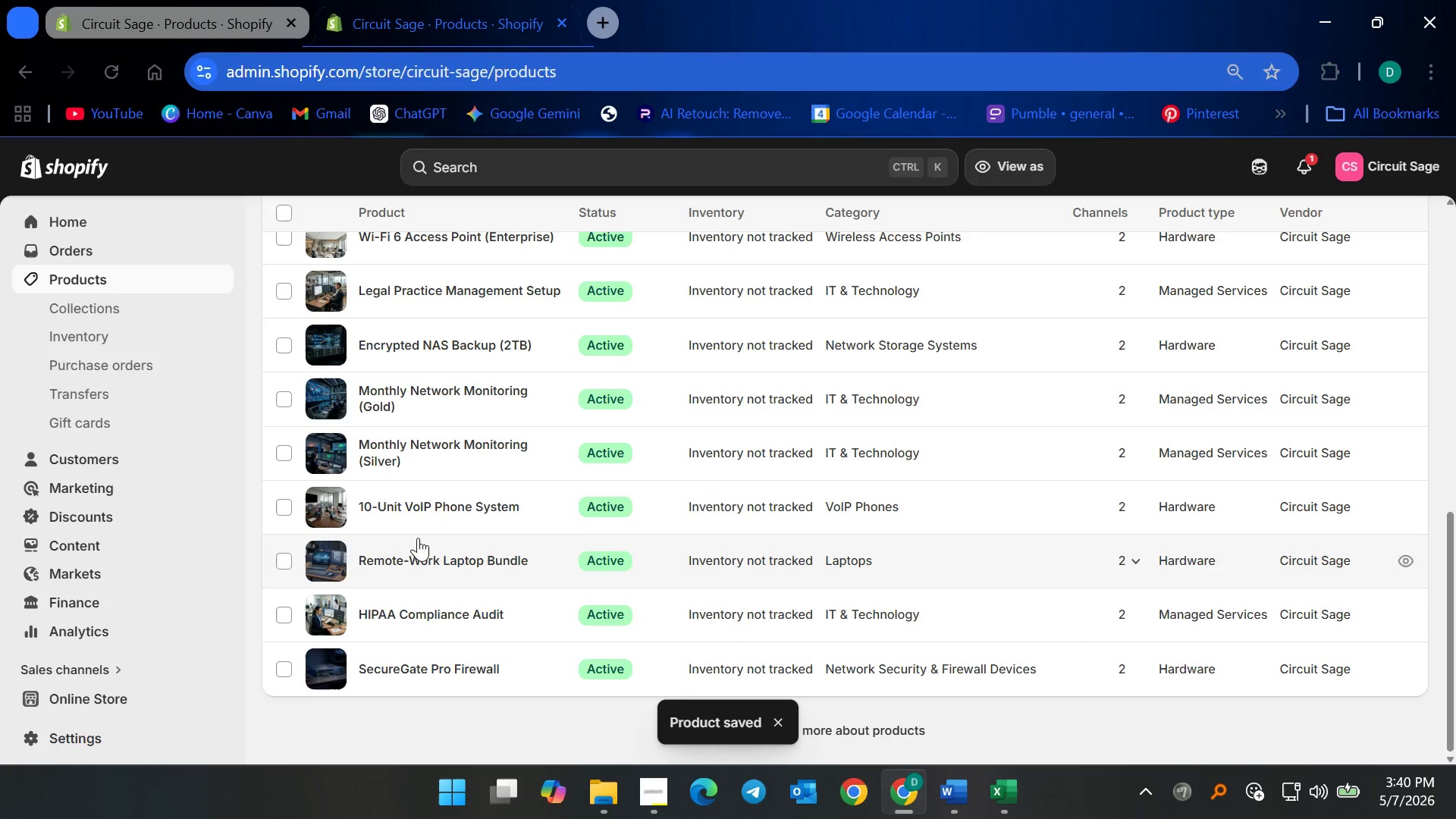 
left_click([406, 504])
 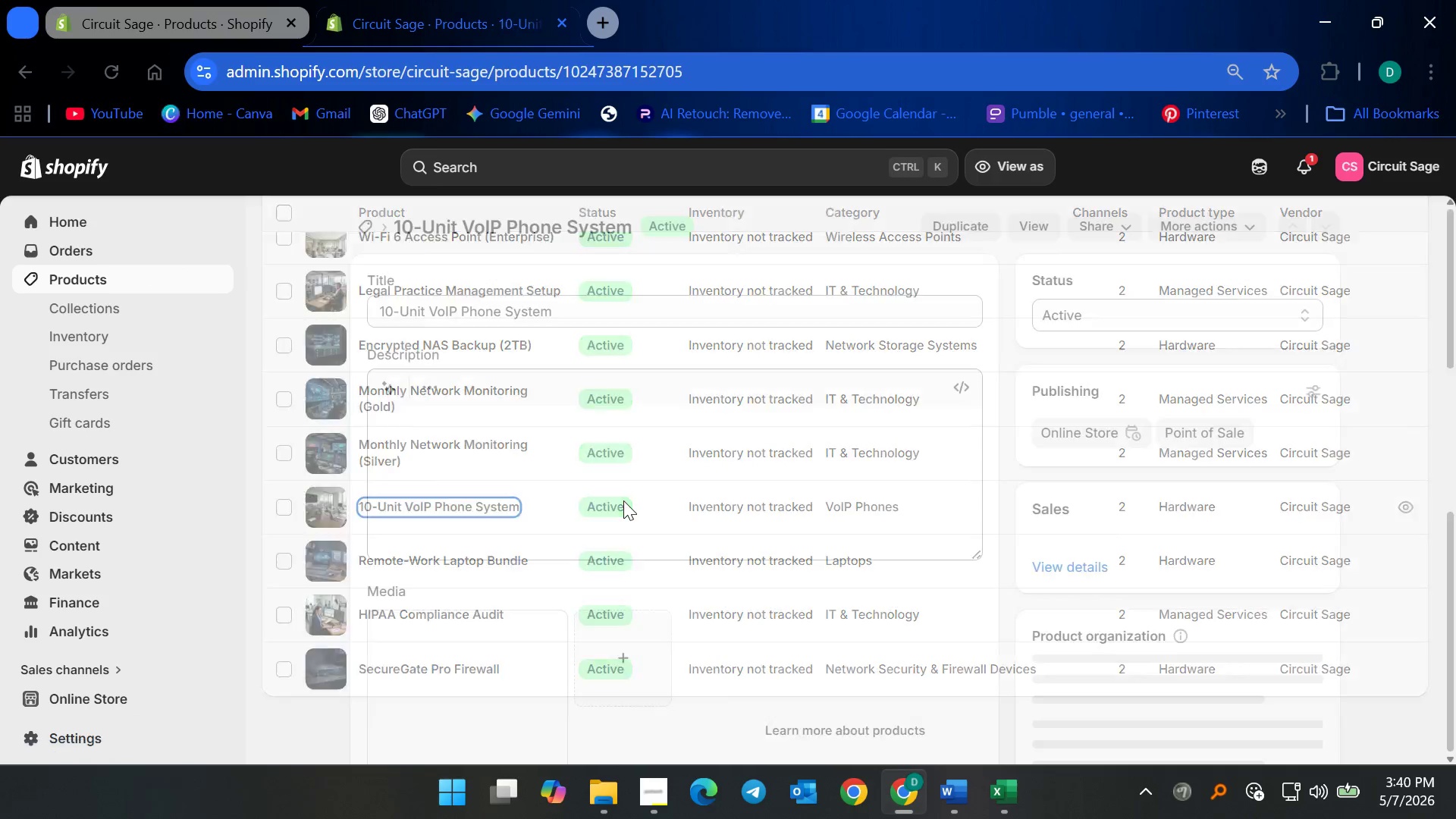 
scroll: coordinate [974, 617], scroll_direction: down, amount: 28.0